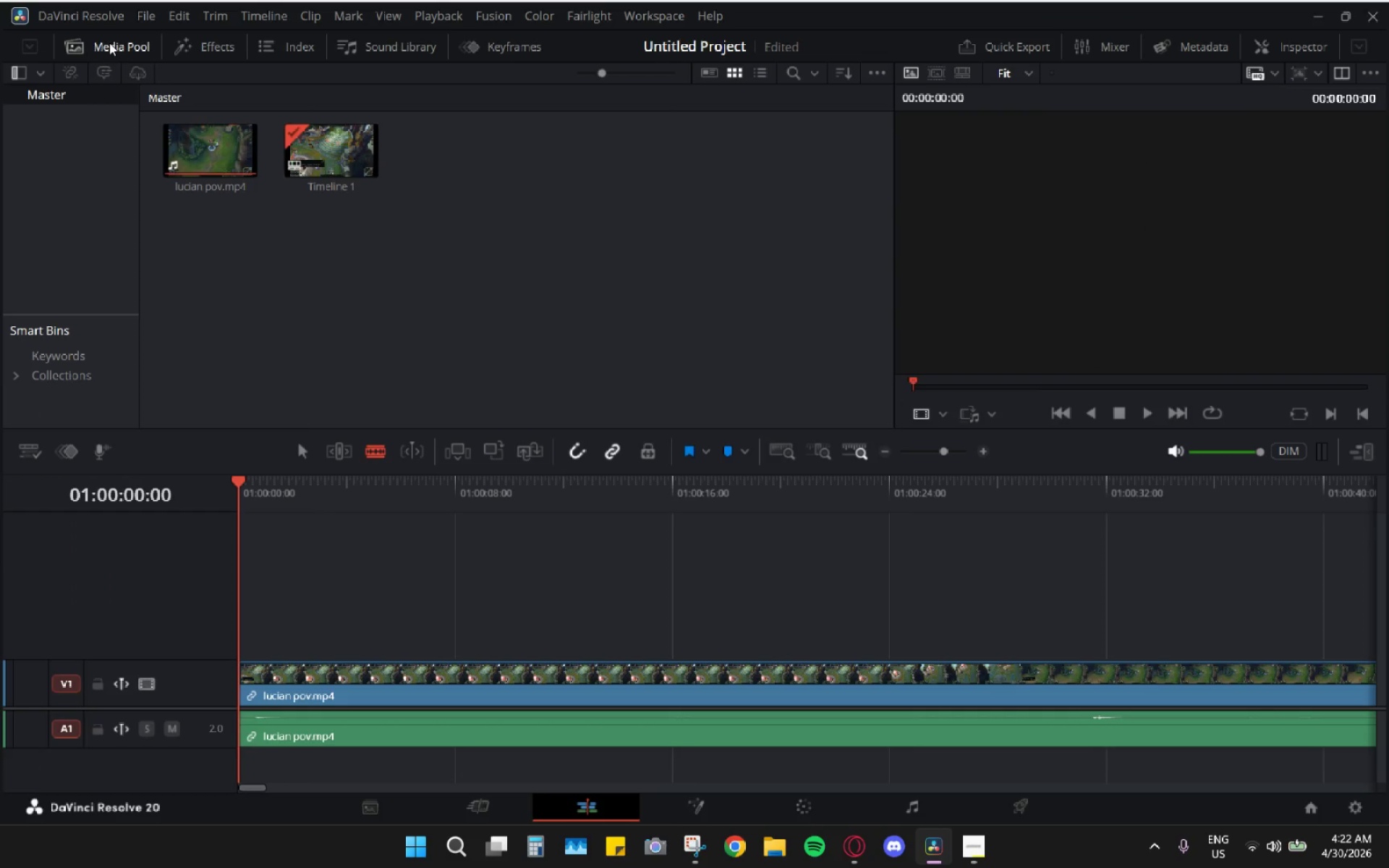 
double_click([83, 44])
 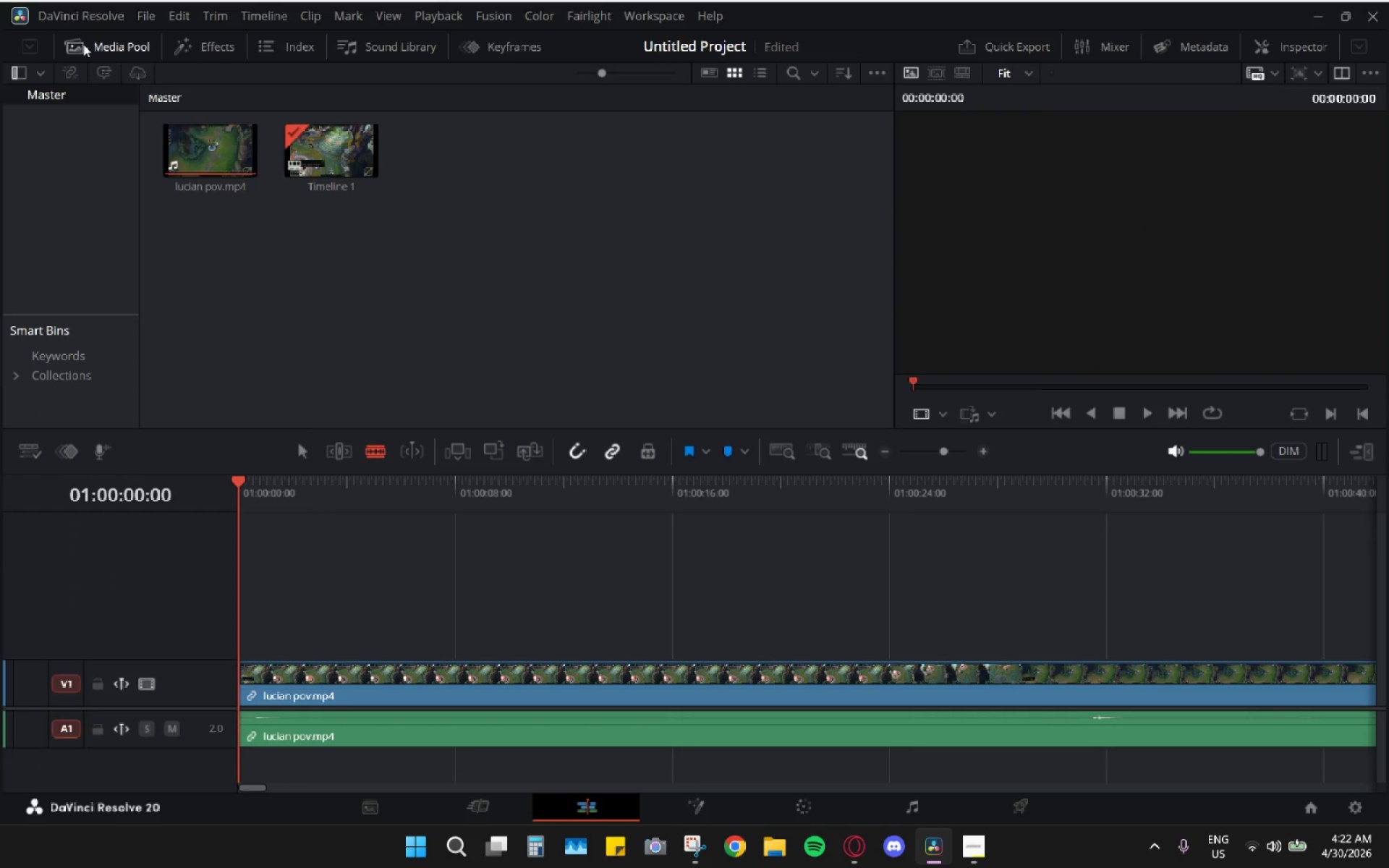 
triple_click([83, 44])
 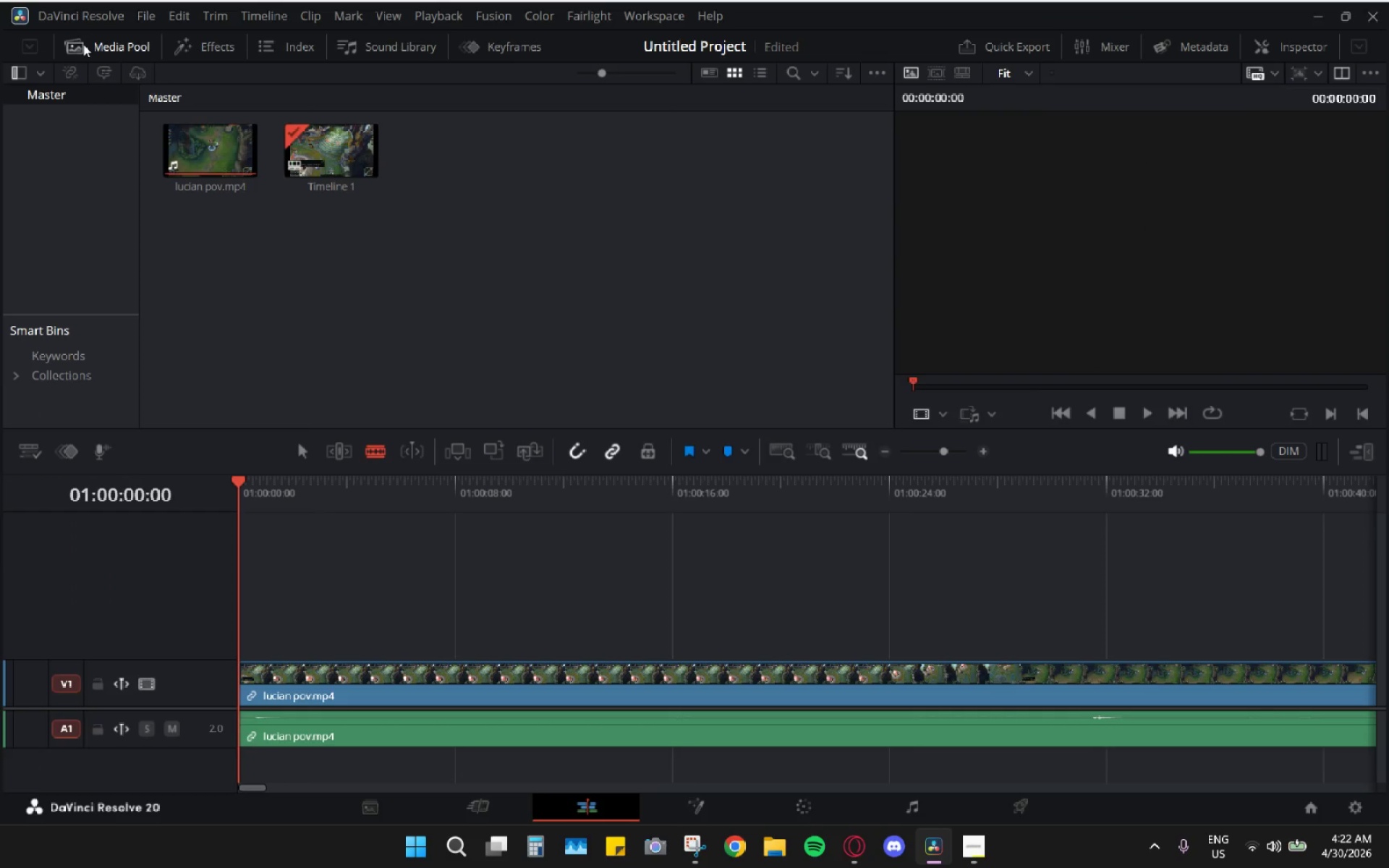 
left_click_drag(start_coordinate=[99, 46], to_coordinate=[105, 46])
 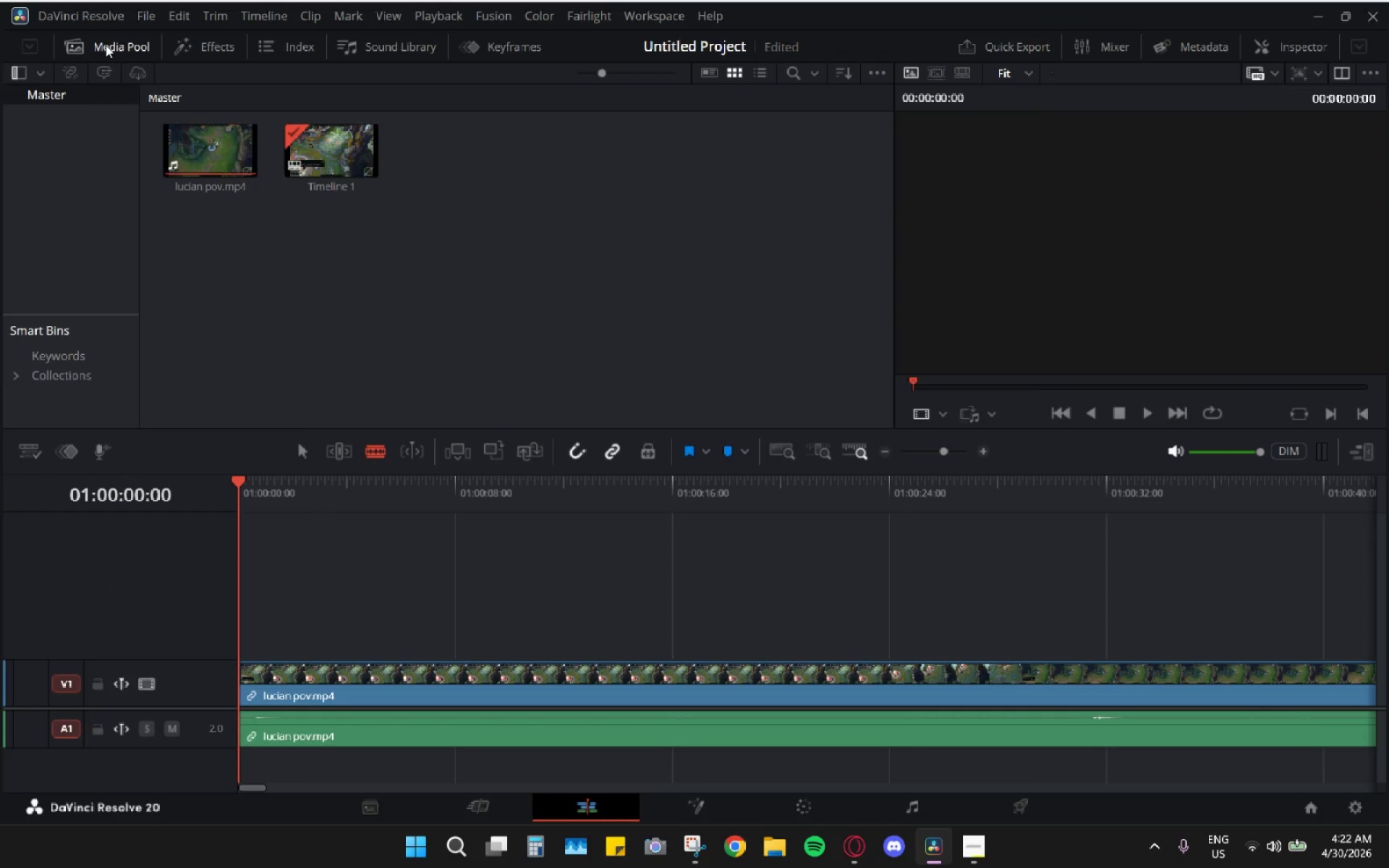 
triple_click([106, 45])
 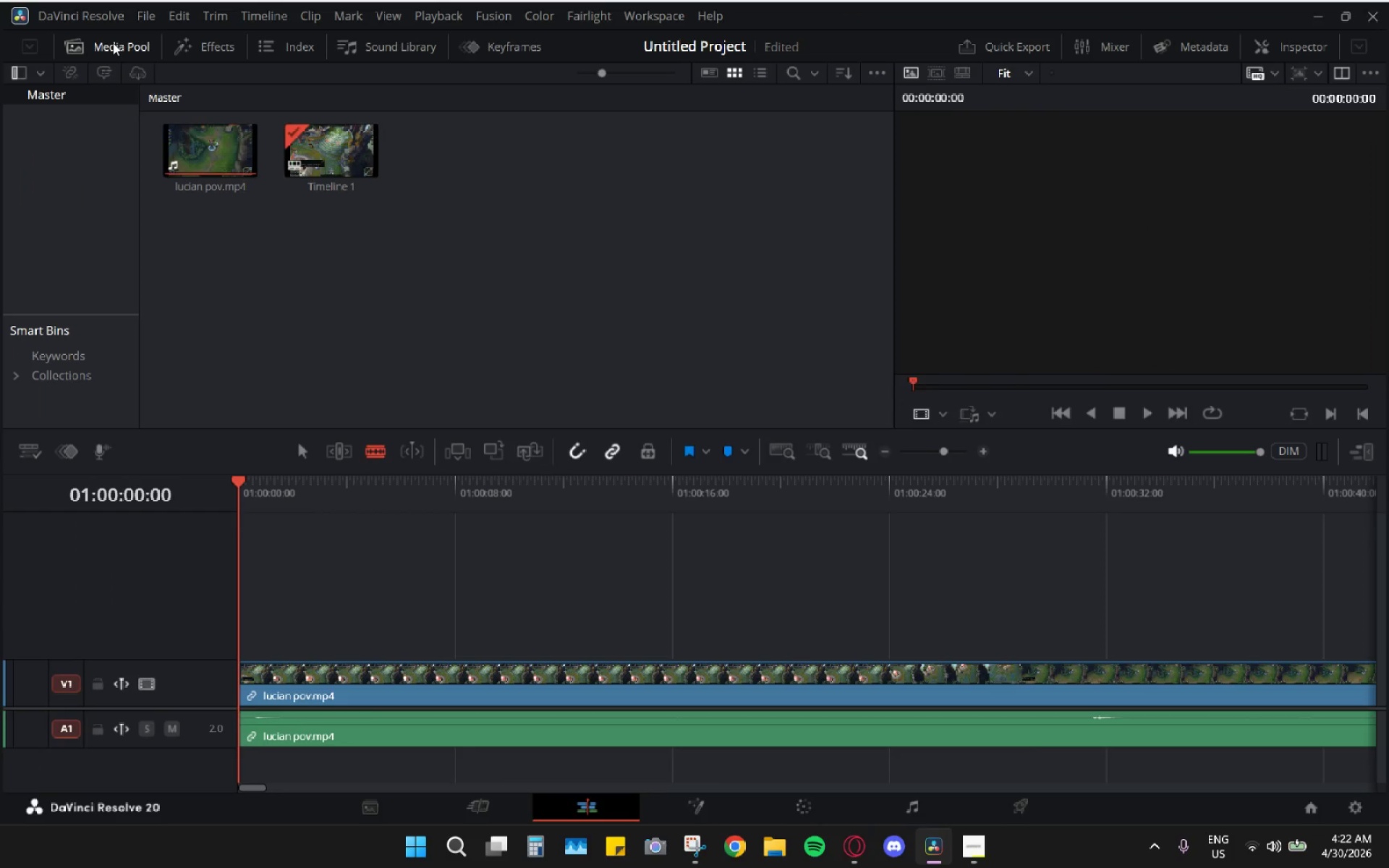 
double_click([116, 43])
 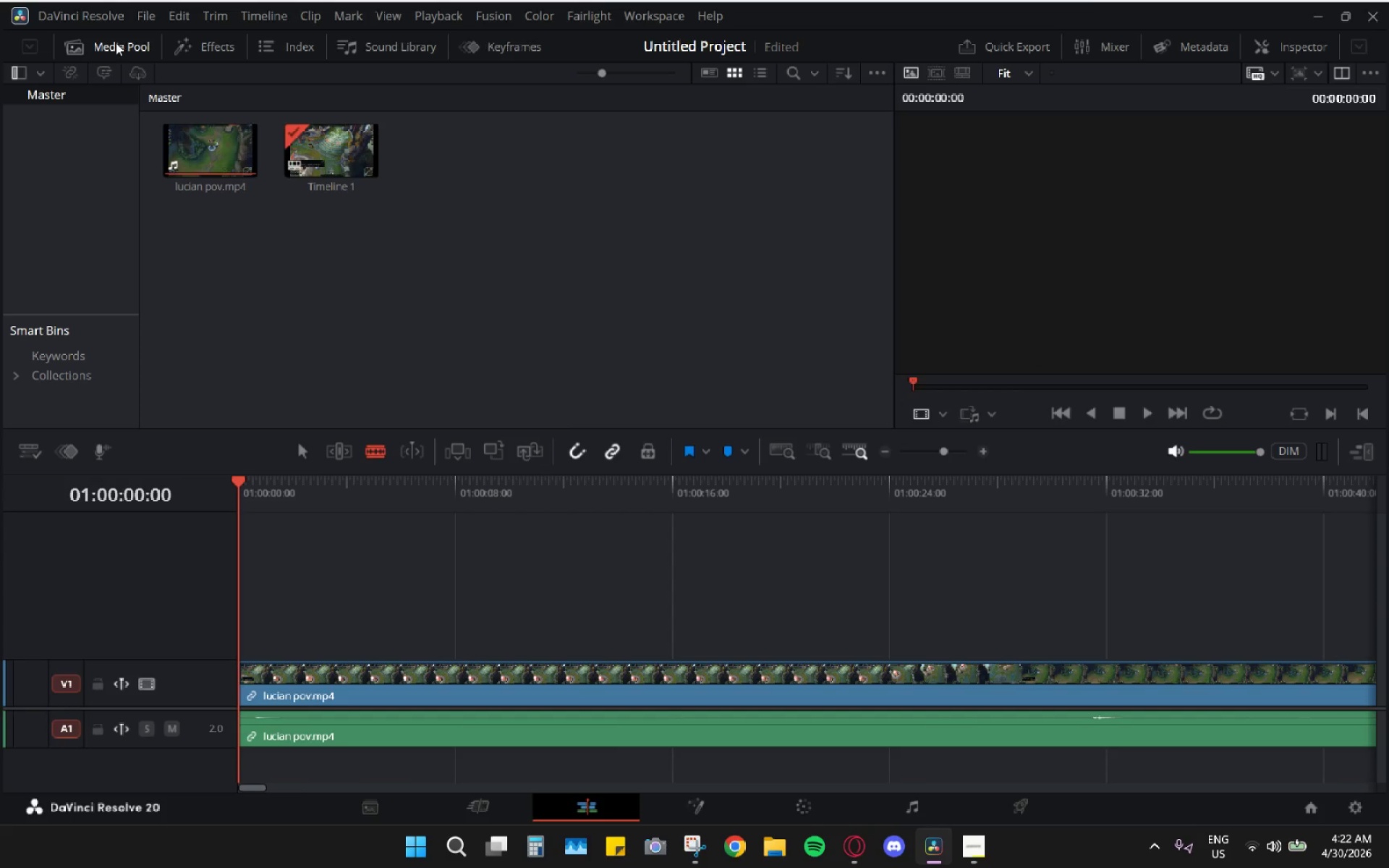 
triple_click([116, 43])
 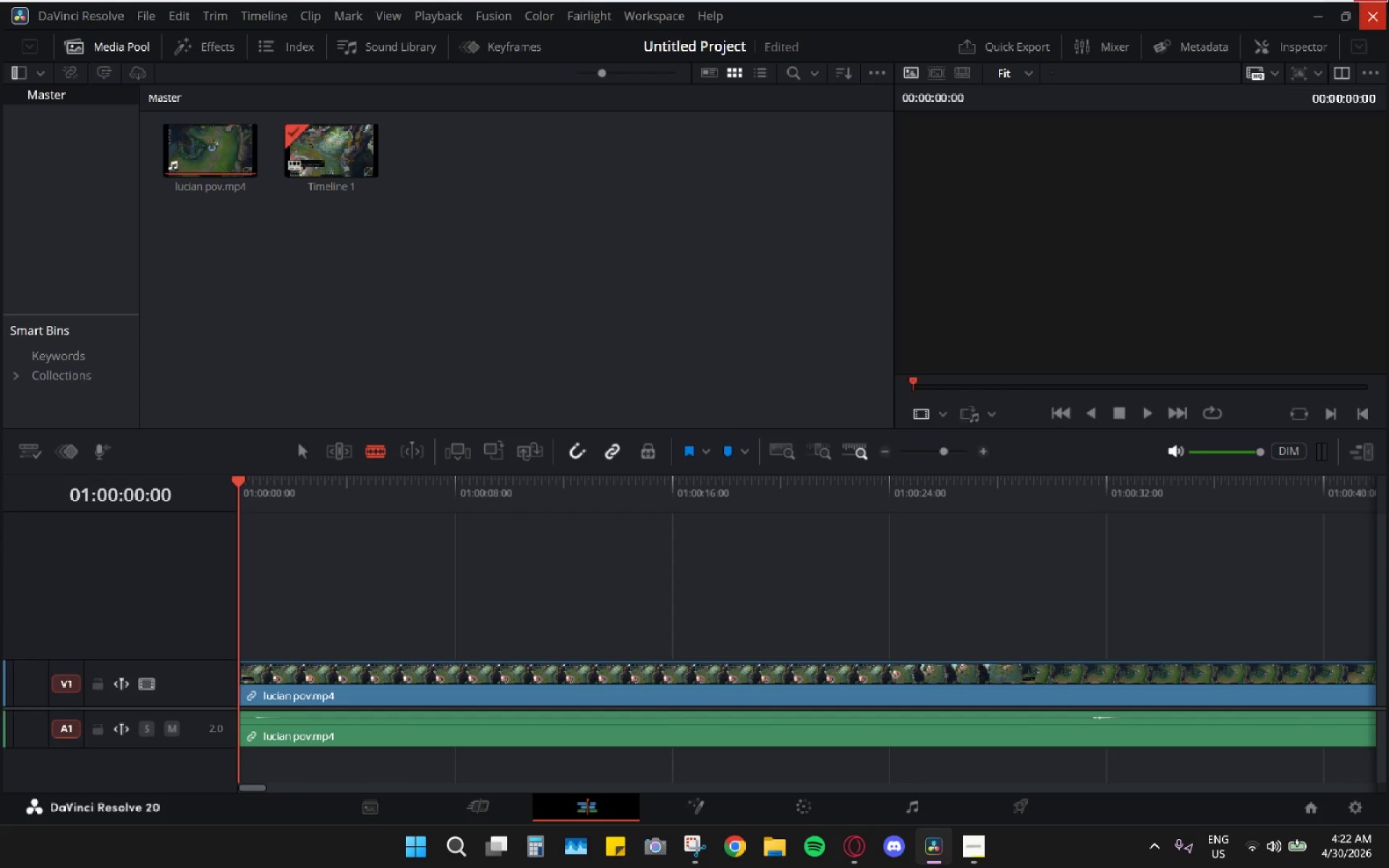 
left_click([1388, 0])
 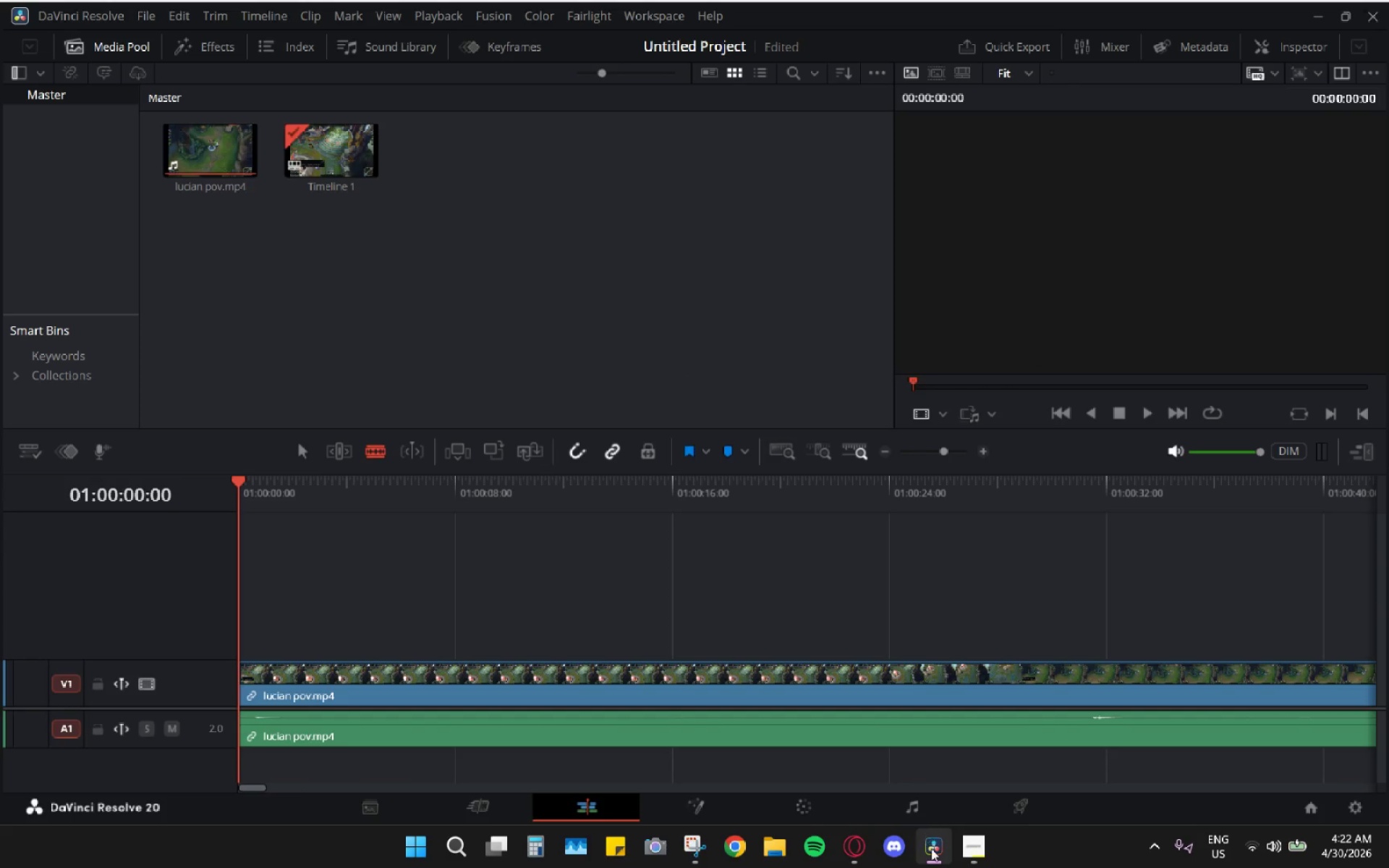 
wait(5.26)
 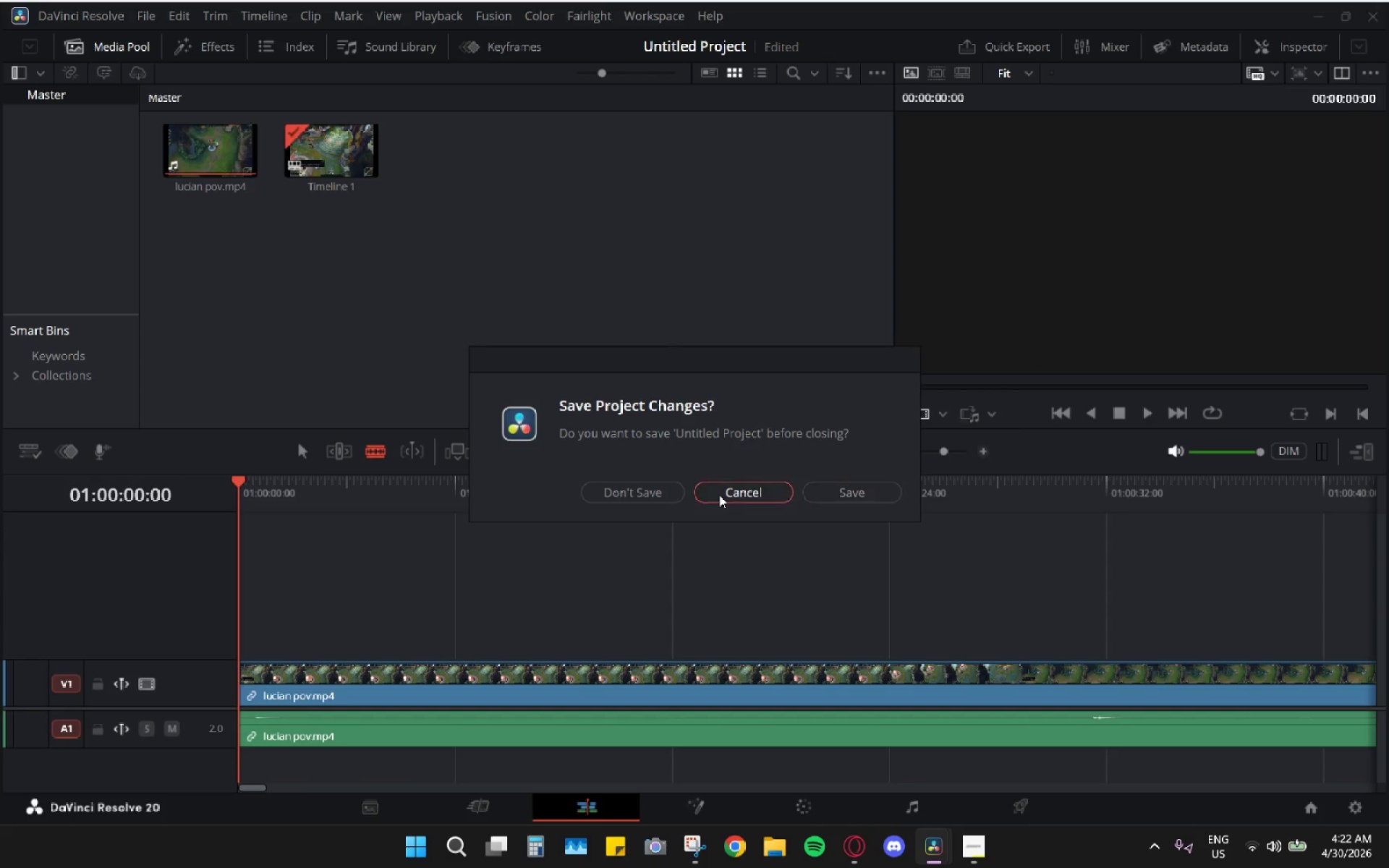 
left_click([1372, 17])
 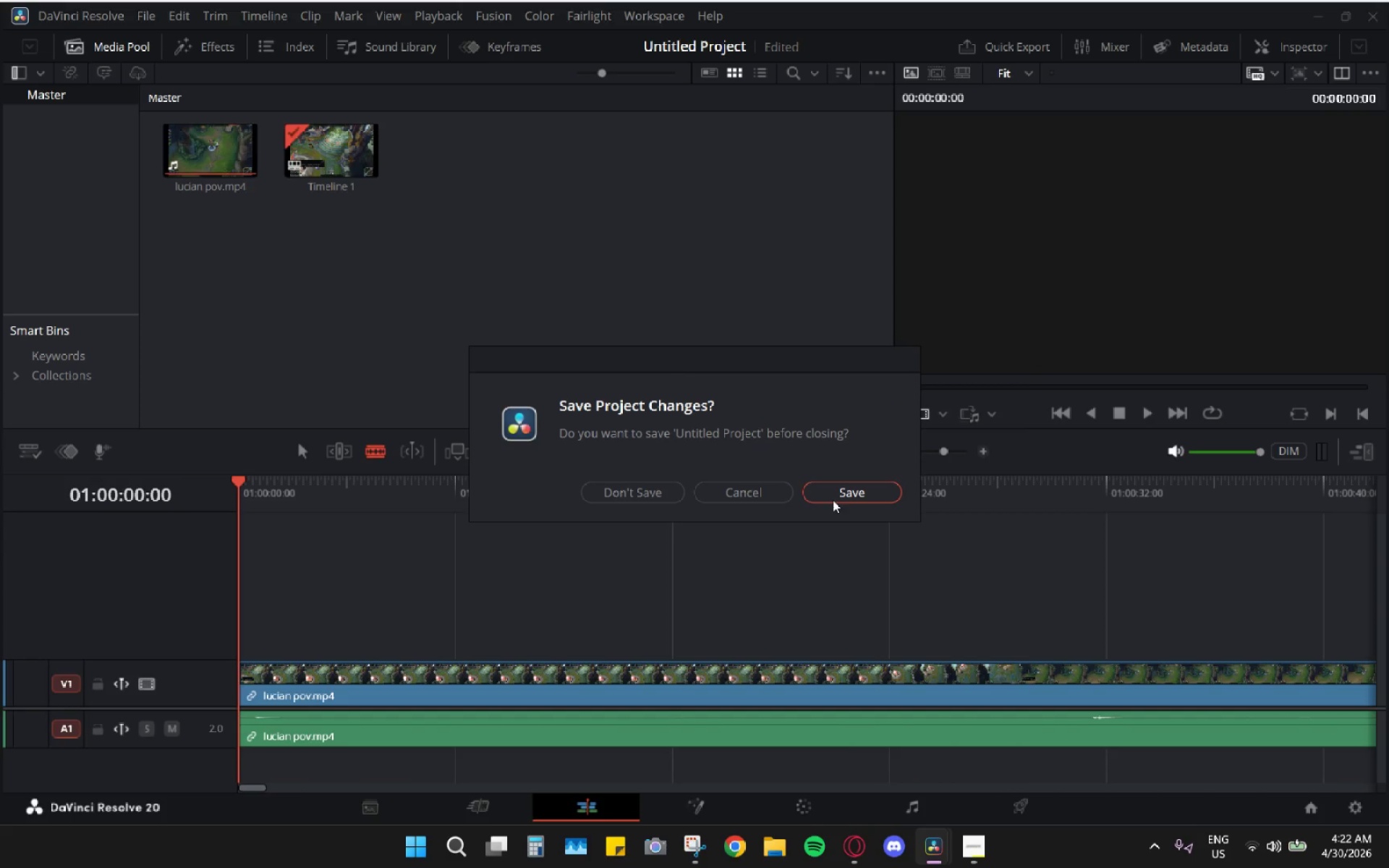 
left_click([665, 499])
 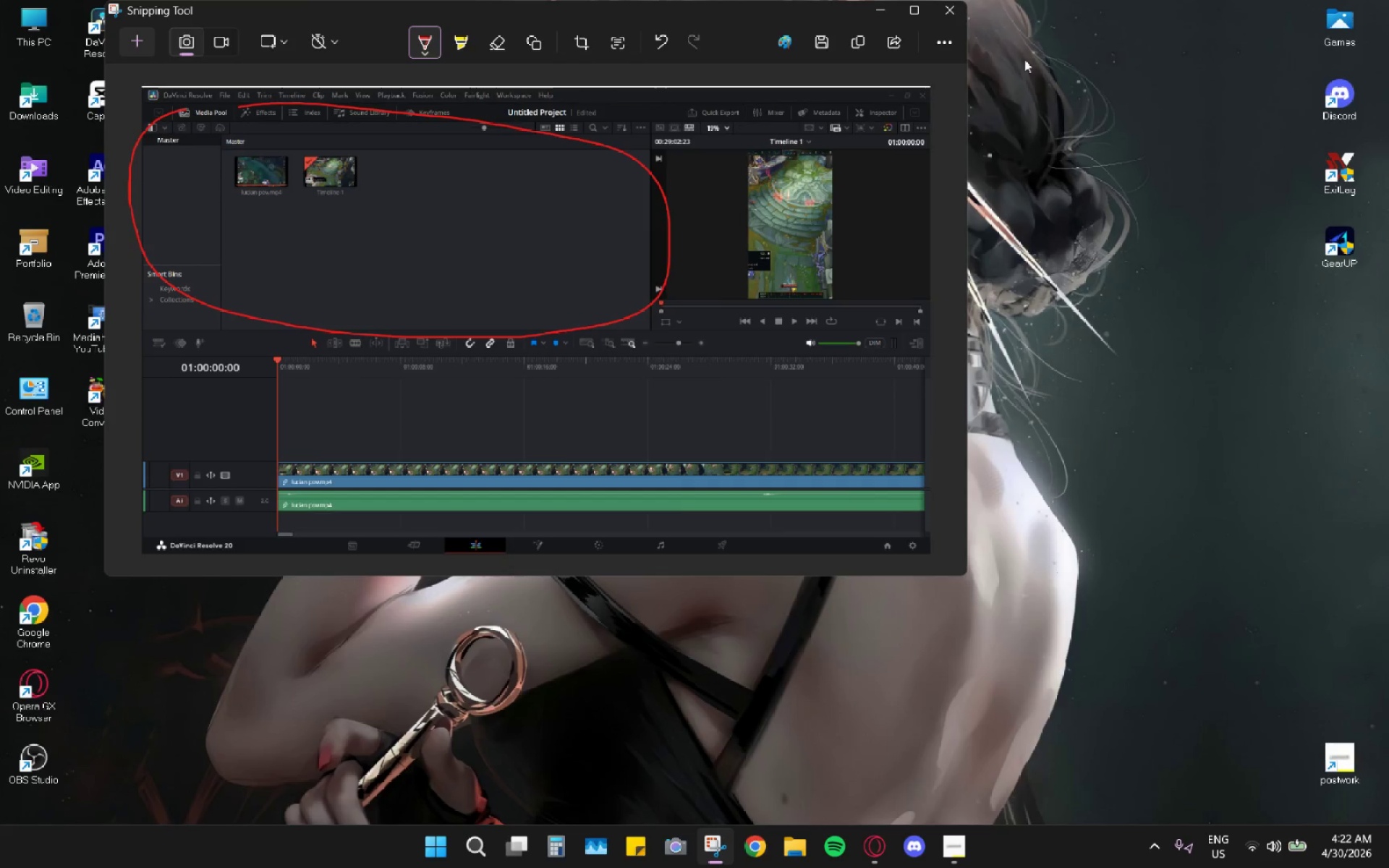 
left_click([949, 17])
 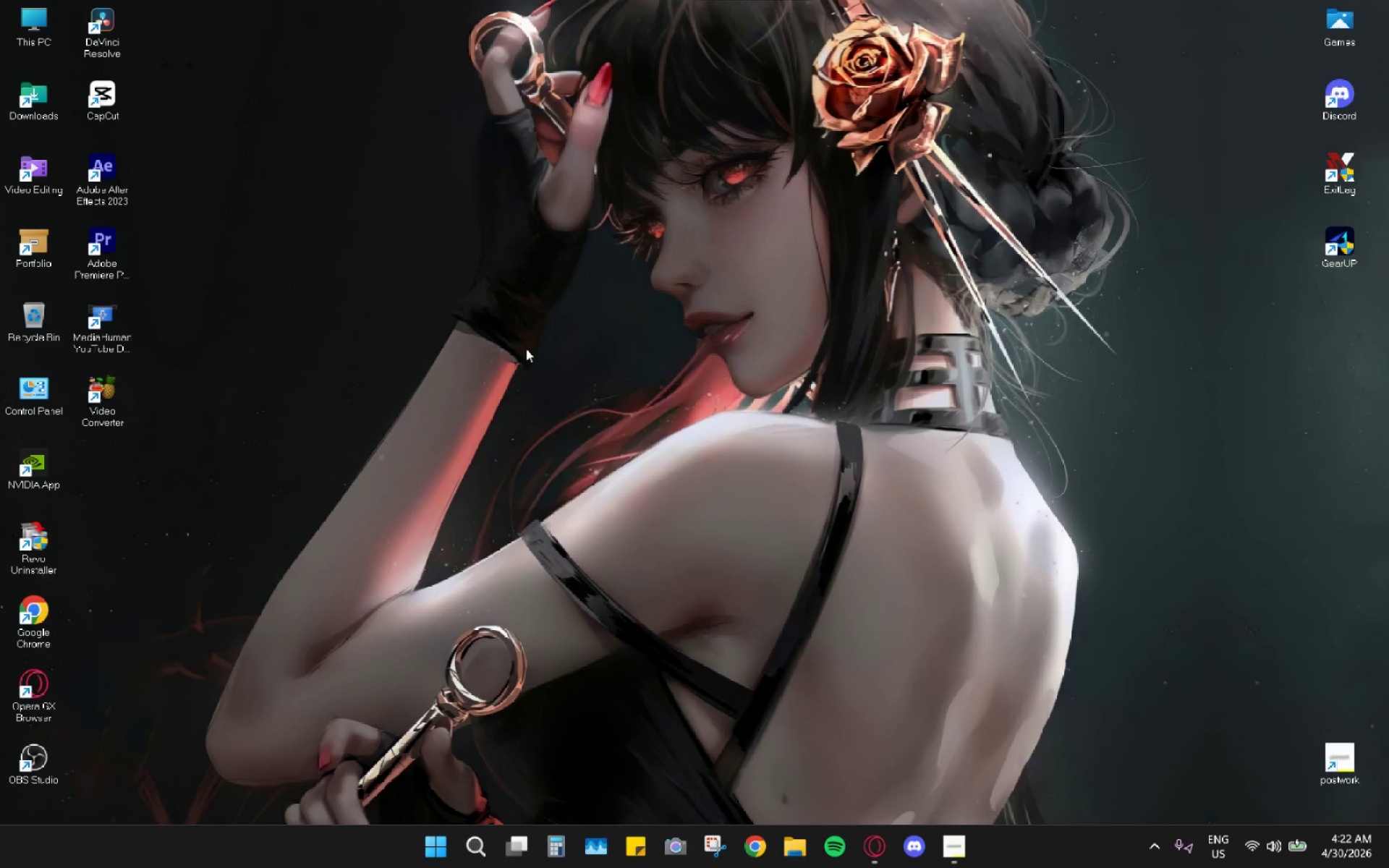 
left_click_drag(start_coordinate=[530, 359], to_coordinate=[530, 363])
 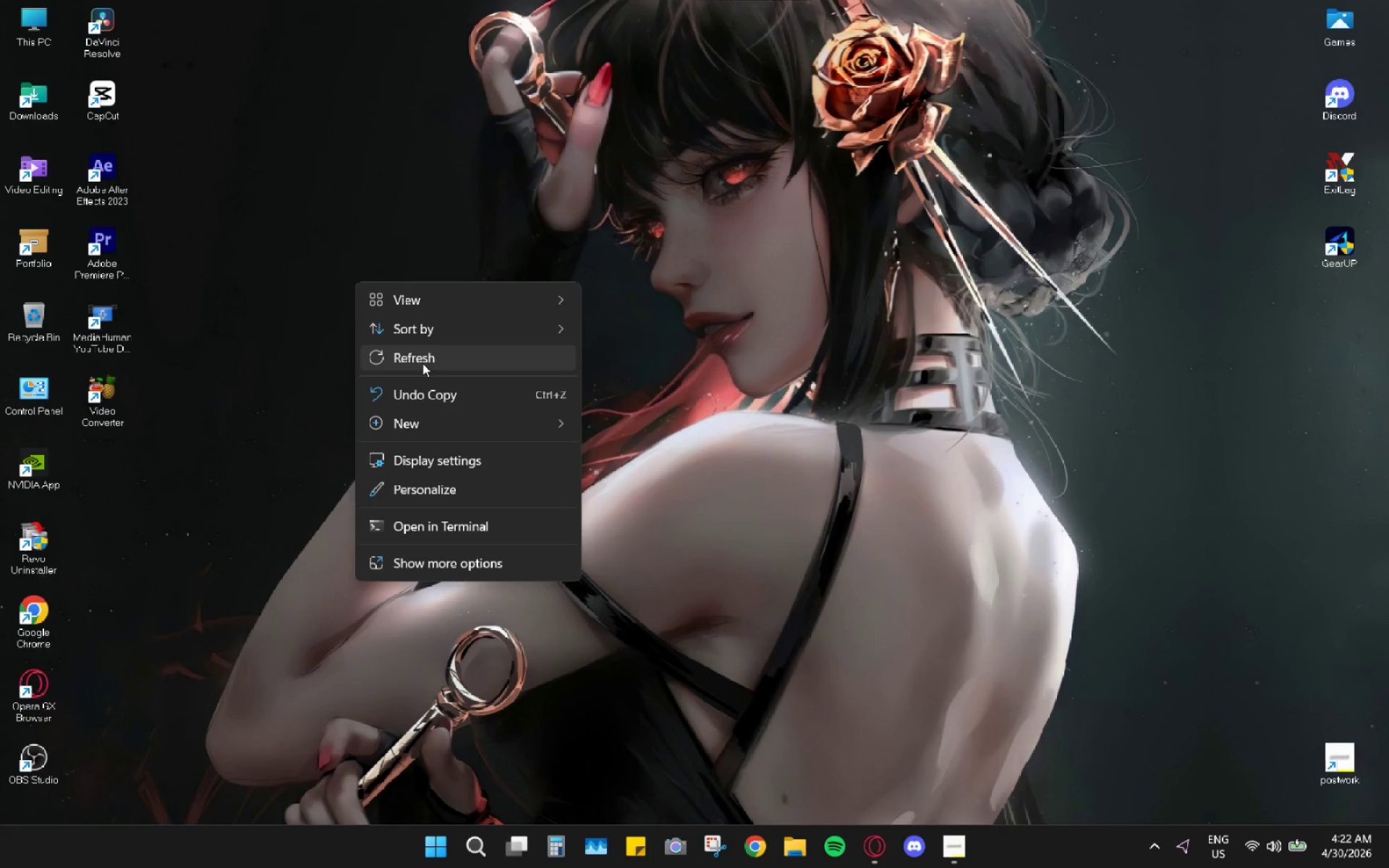 
left_click([422, 365])
 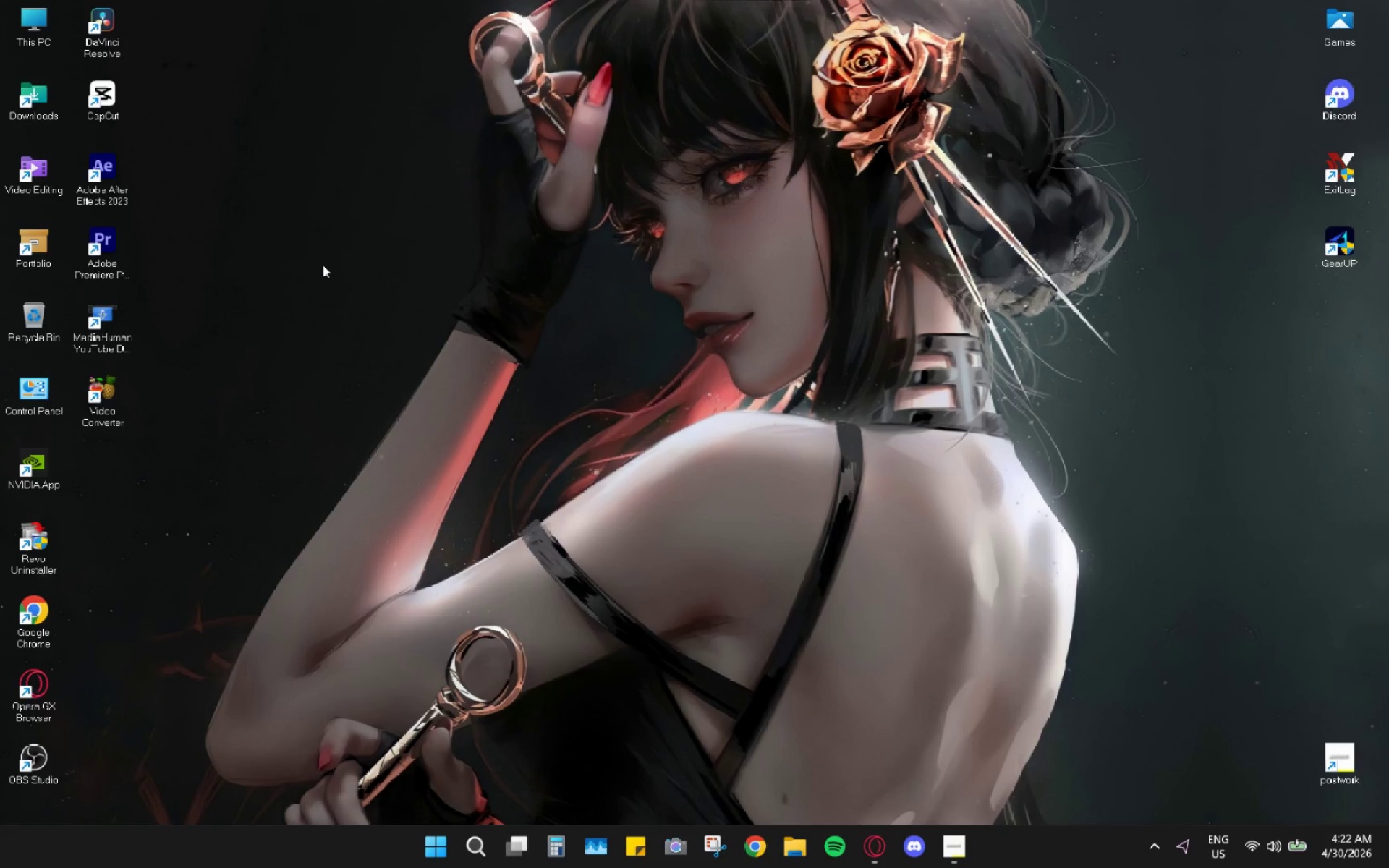 
right_click([323, 265])
 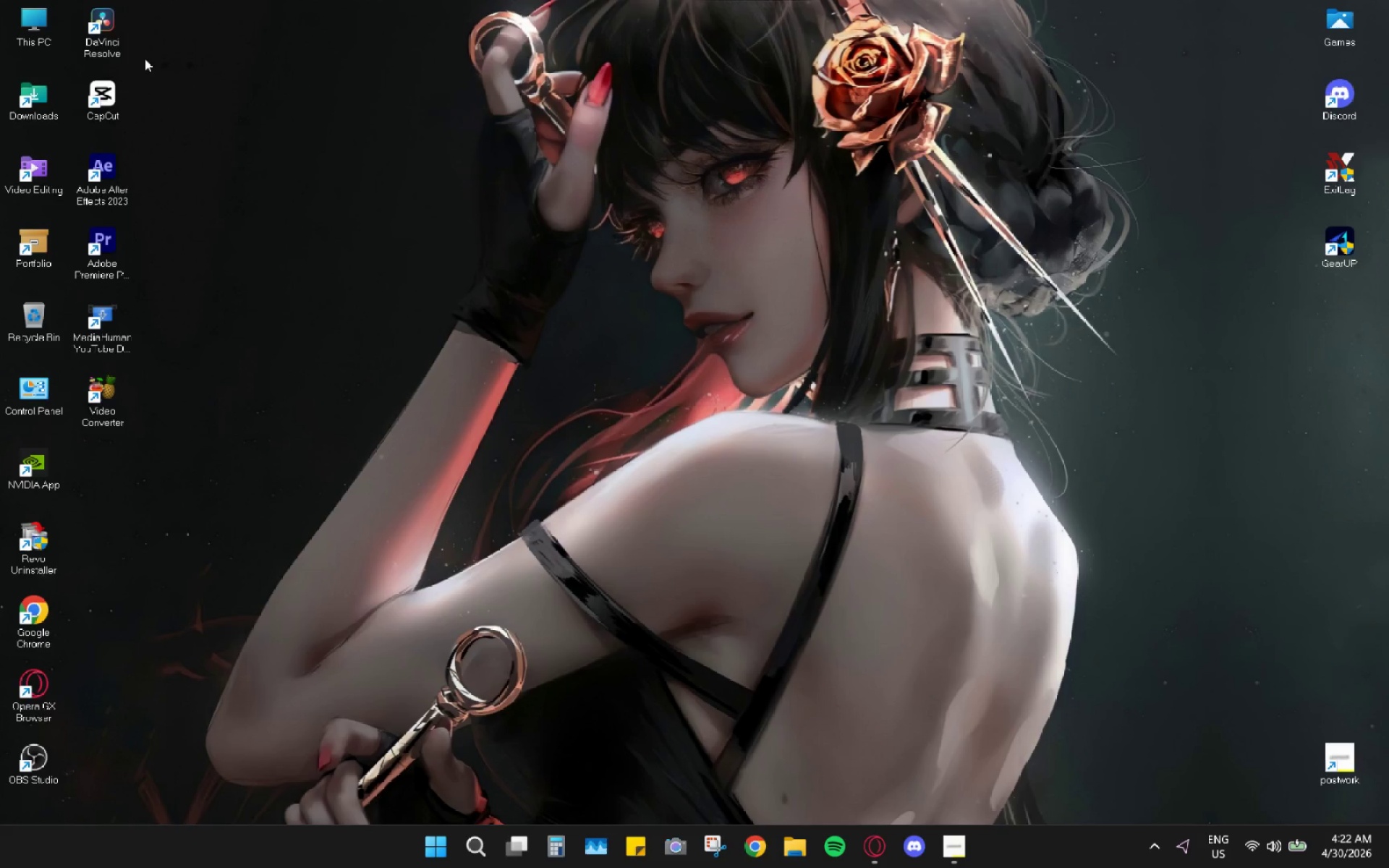 
double_click([115, 46])
 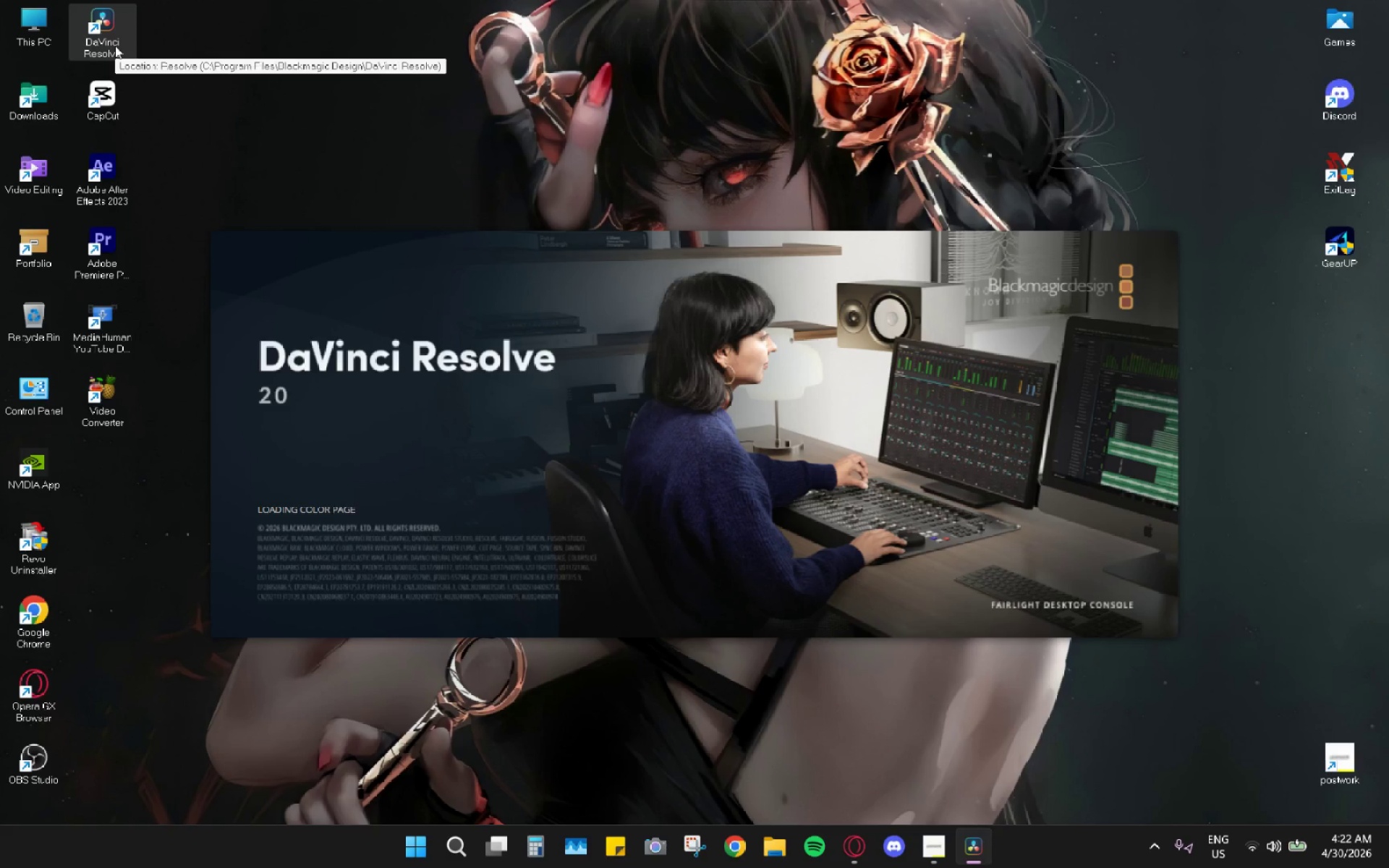 
wait(14.52)
 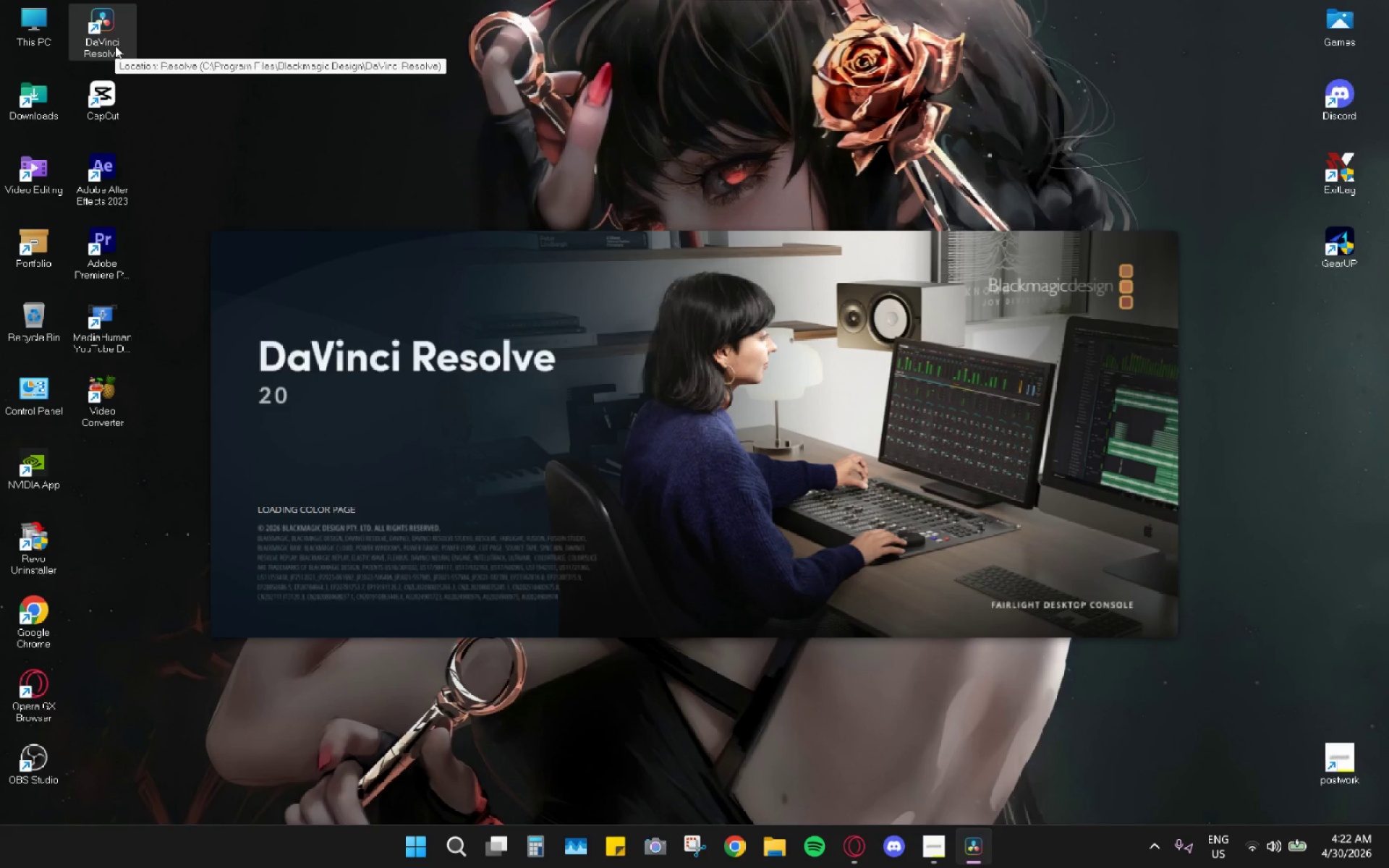 
double_click([301, 244])
 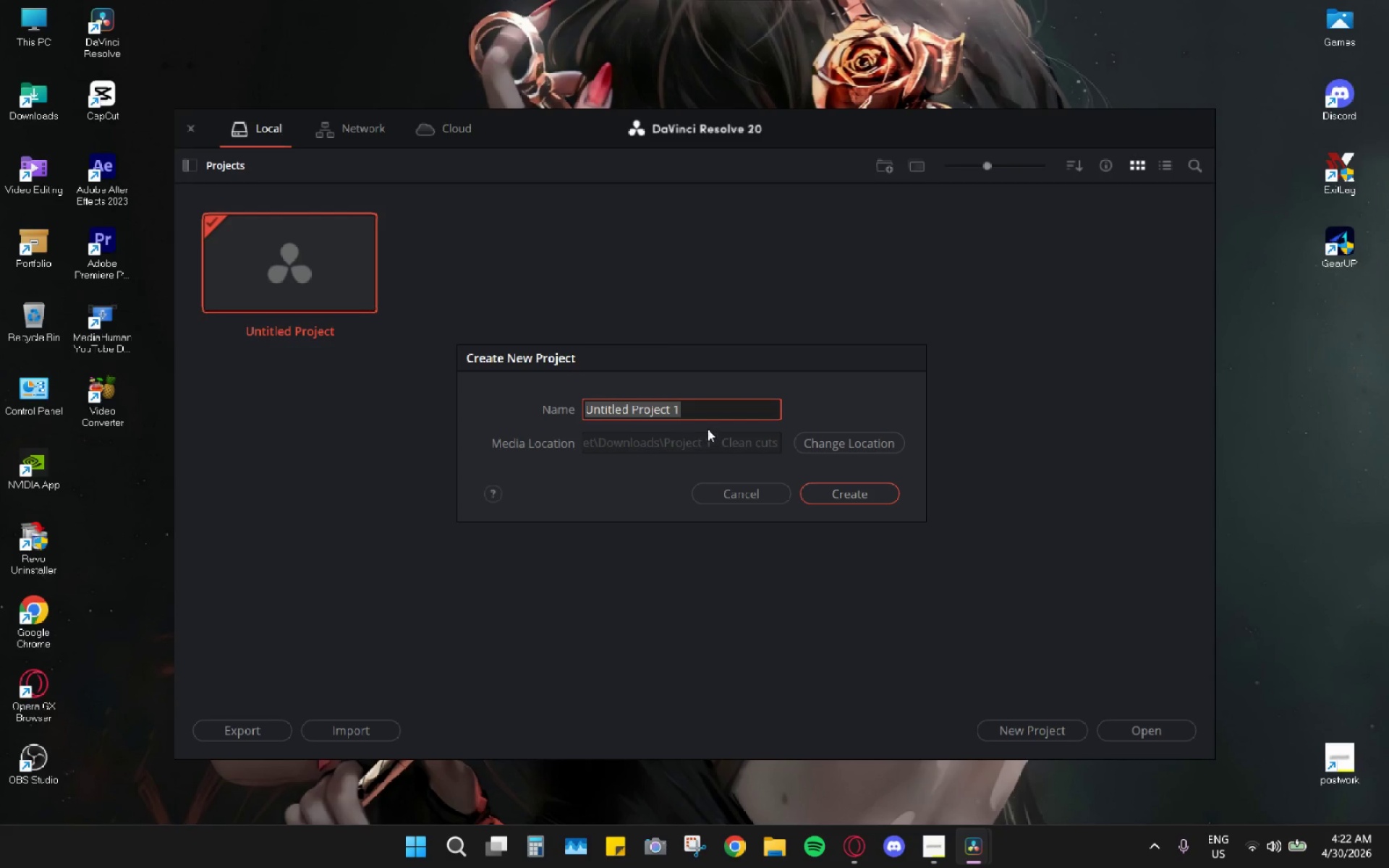 
type(Project 1)
 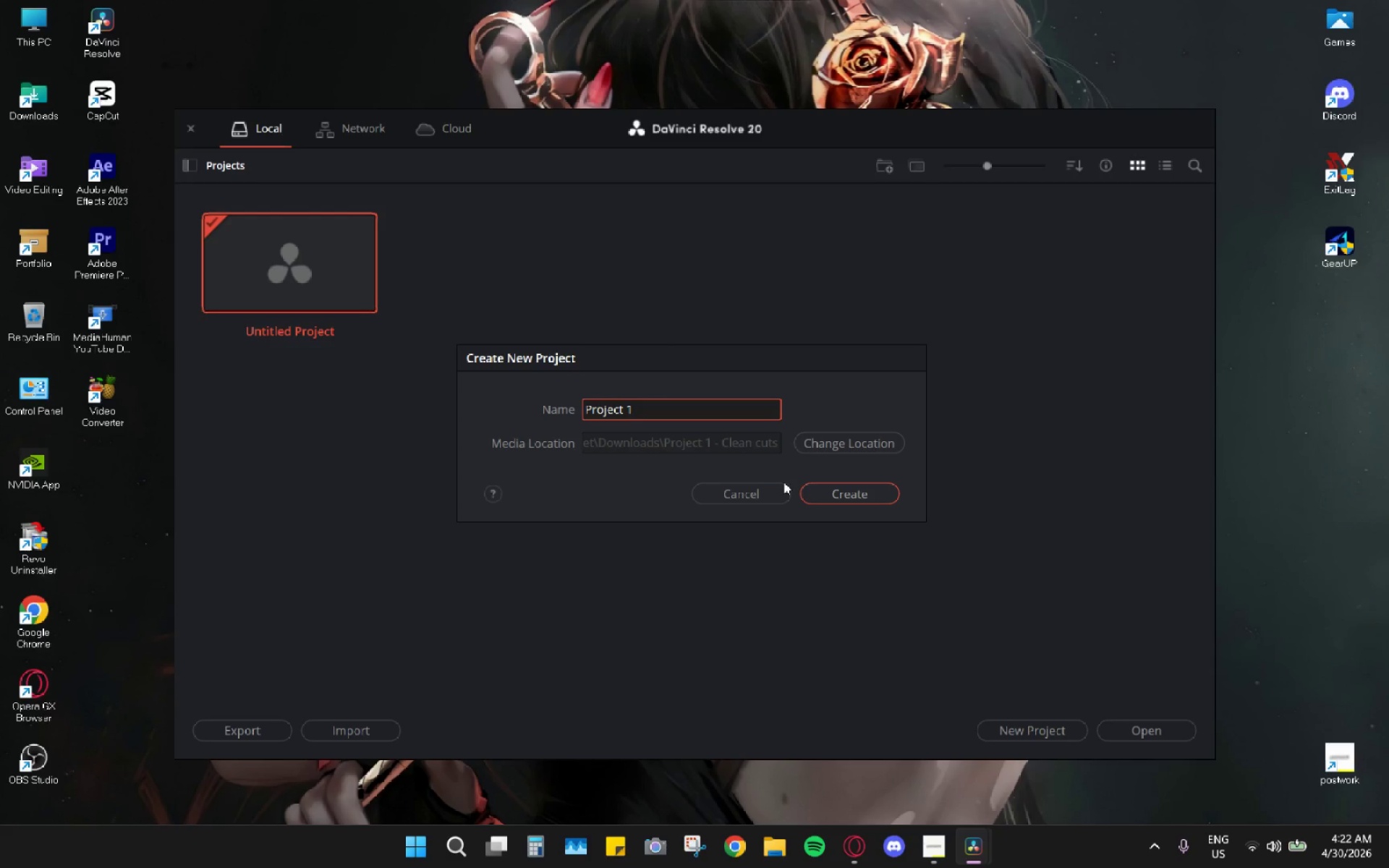 
left_click([817, 490])
 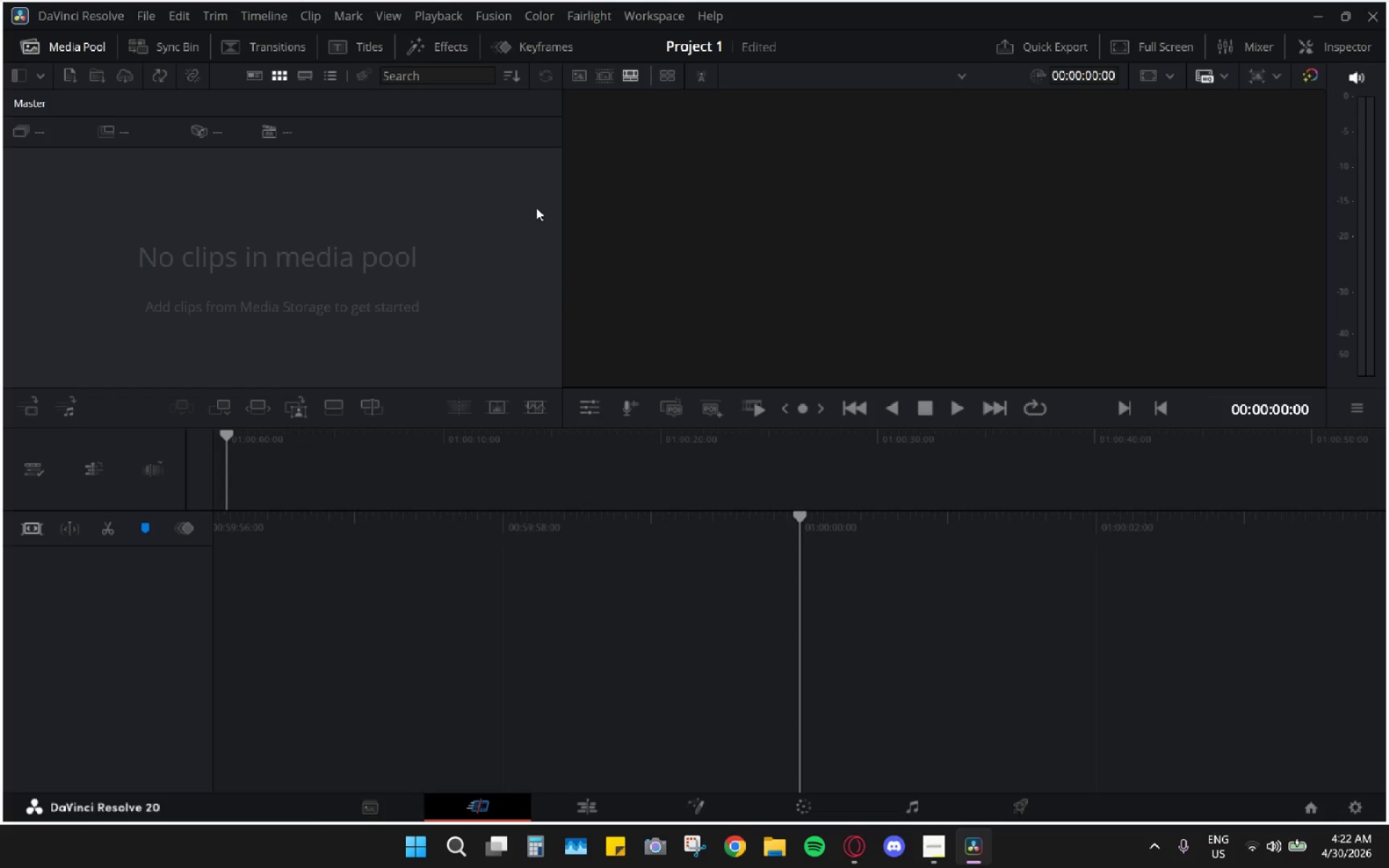 
left_click_drag(start_coordinate=[561, 206], to_coordinate=[52, 220])
 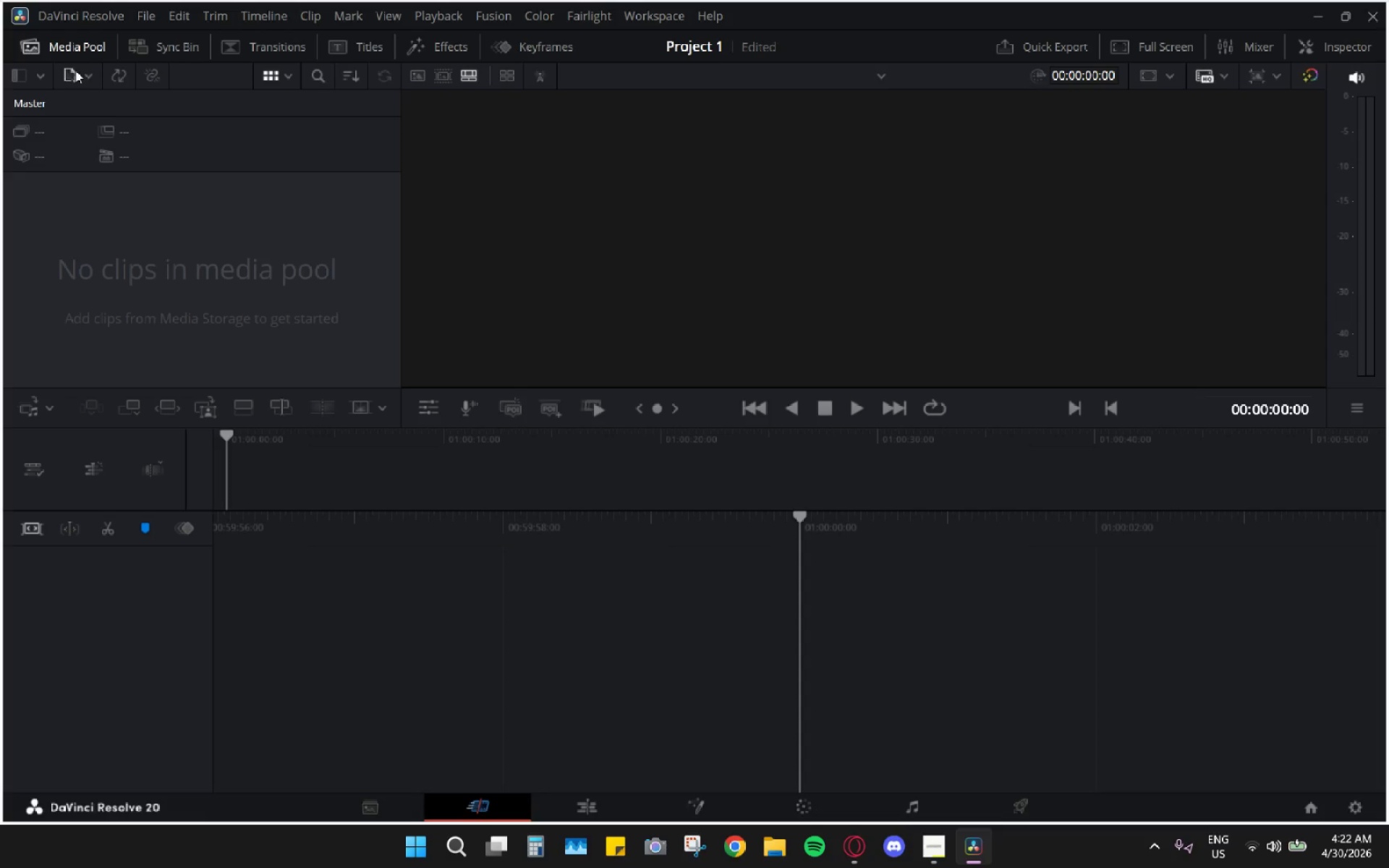 
left_click([80, 54])
 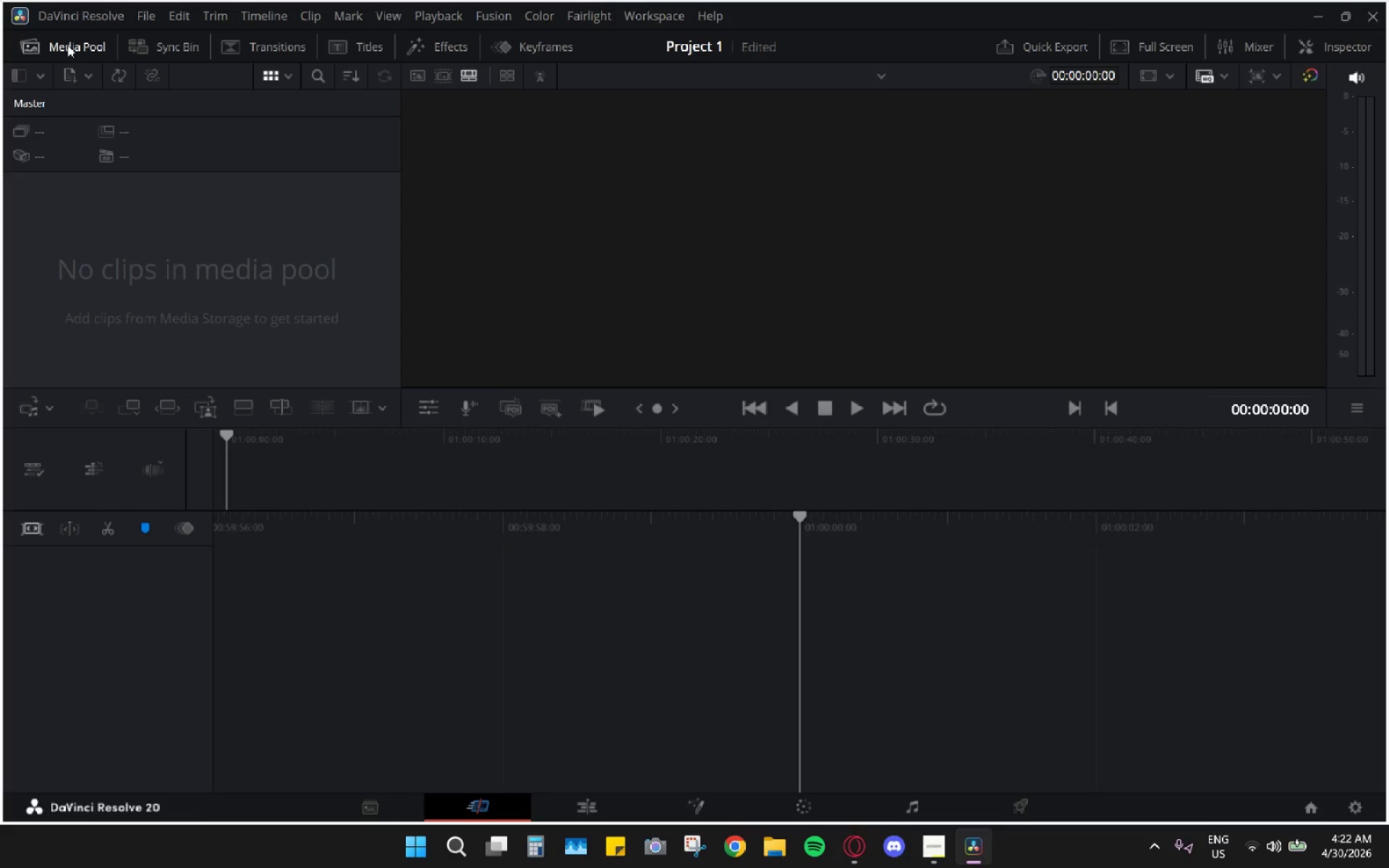 
double_click([32, 46])
 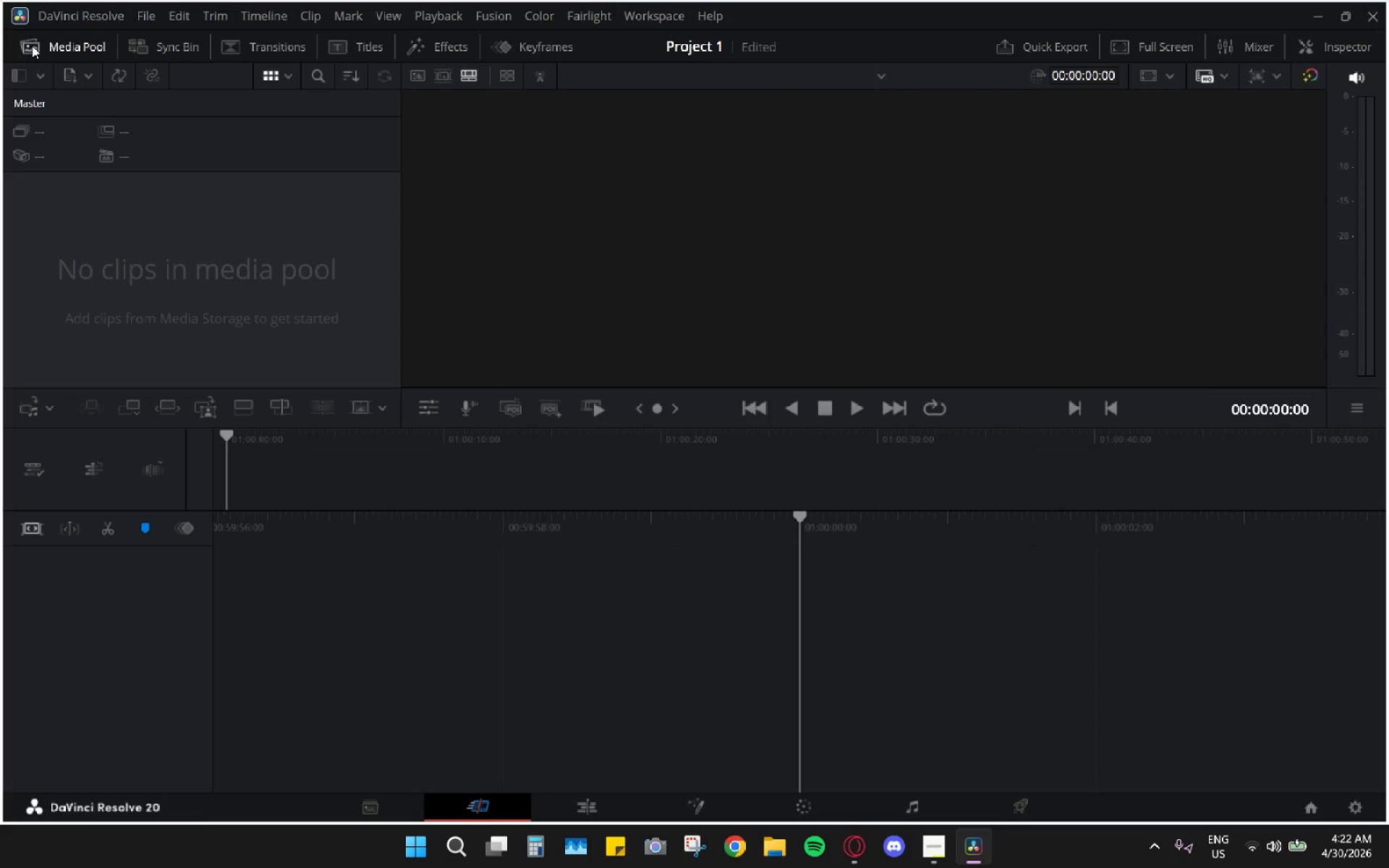 
triple_click([32, 46])
 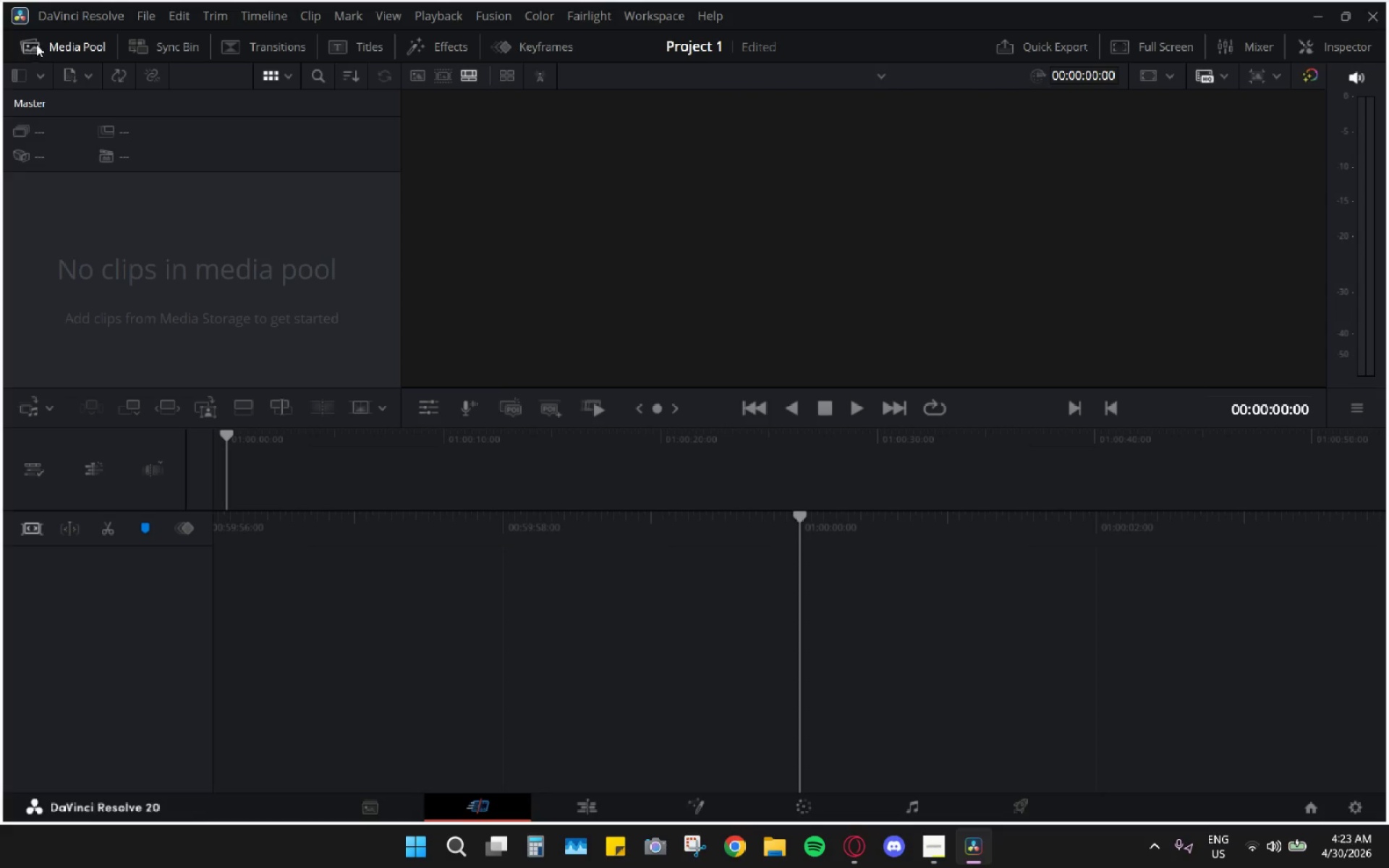 
left_click_drag(start_coordinate=[42, 43], to_coordinate=[67, 41])
 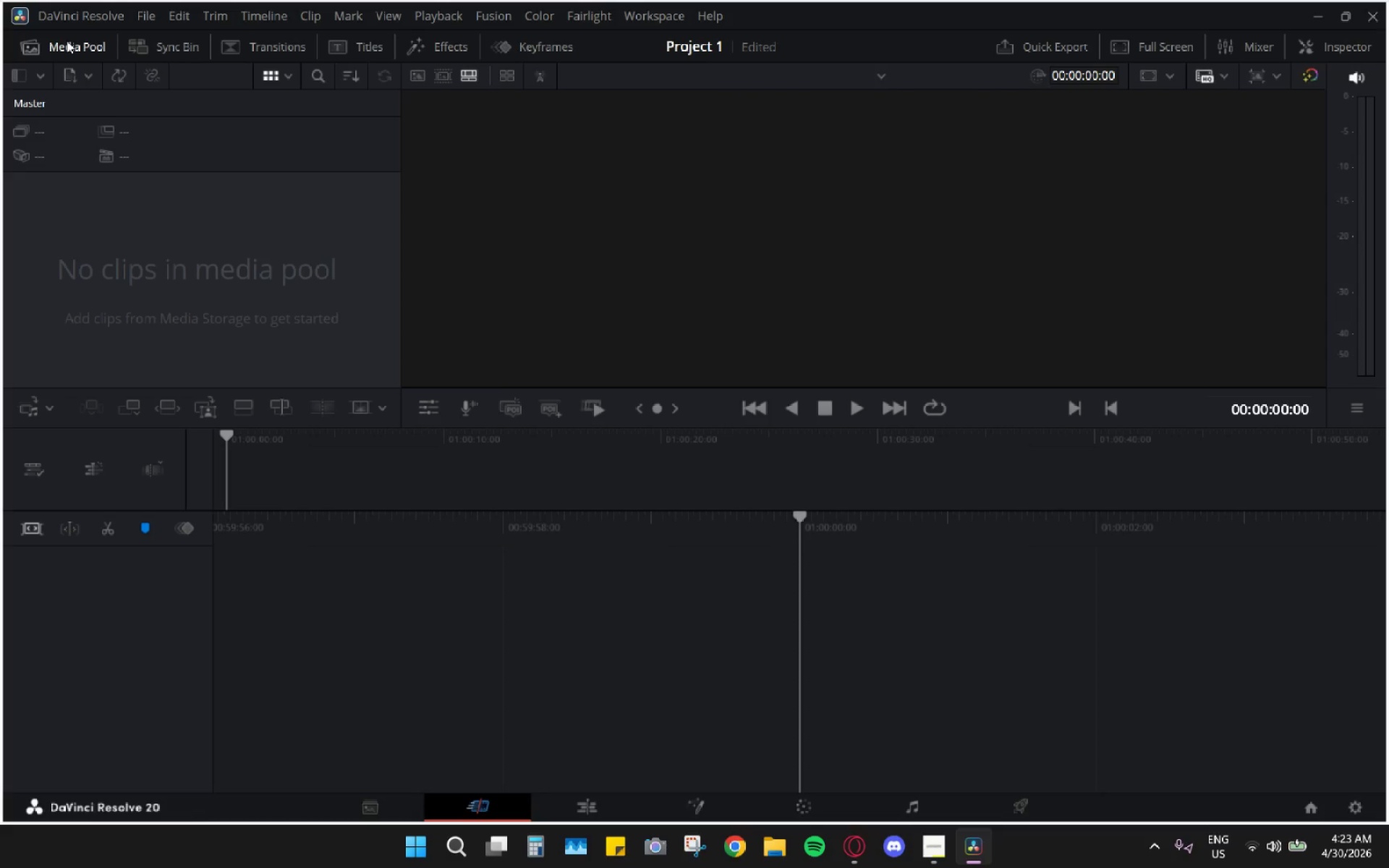 
triple_click([67, 41])
 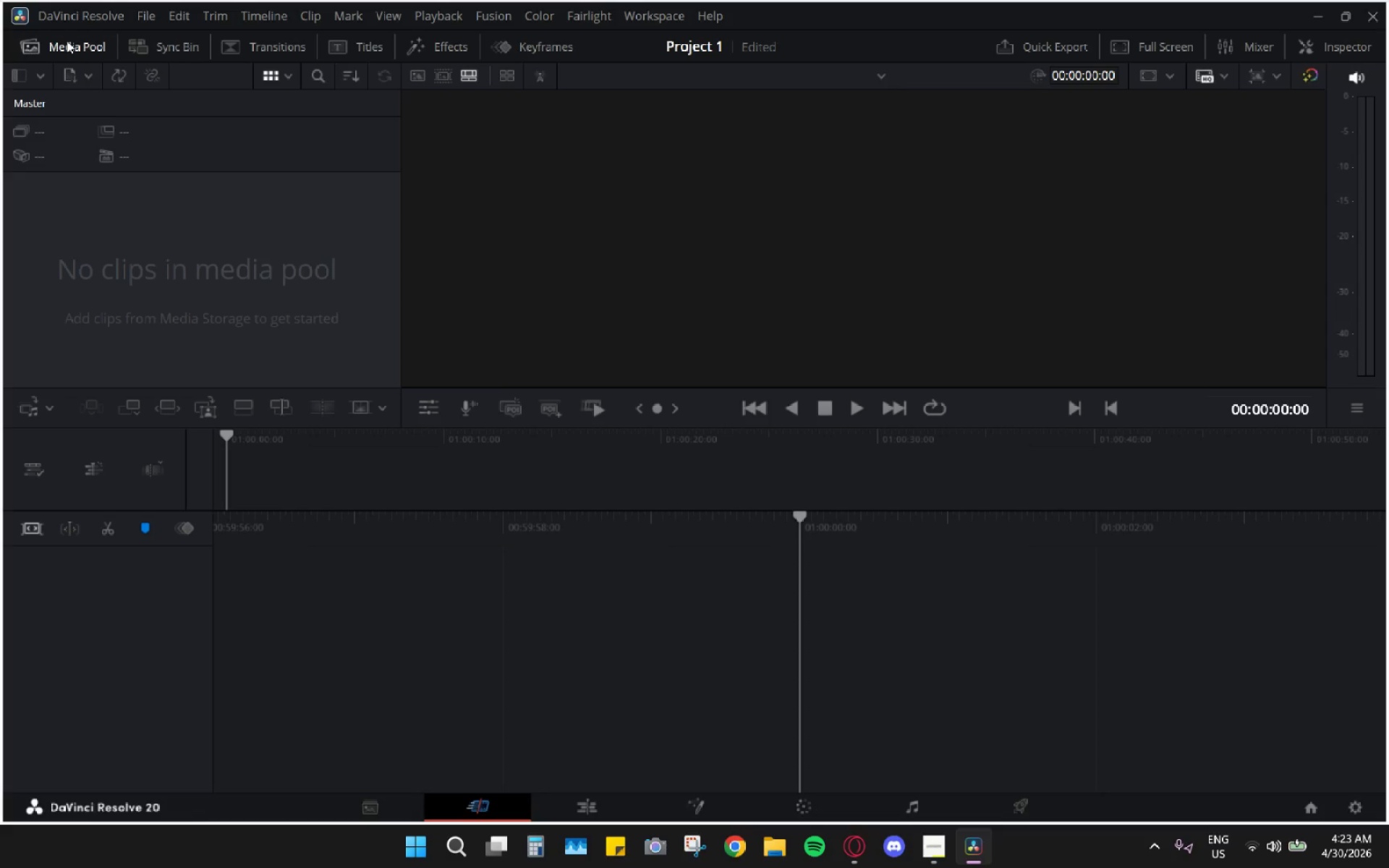 
triple_click([67, 41])
 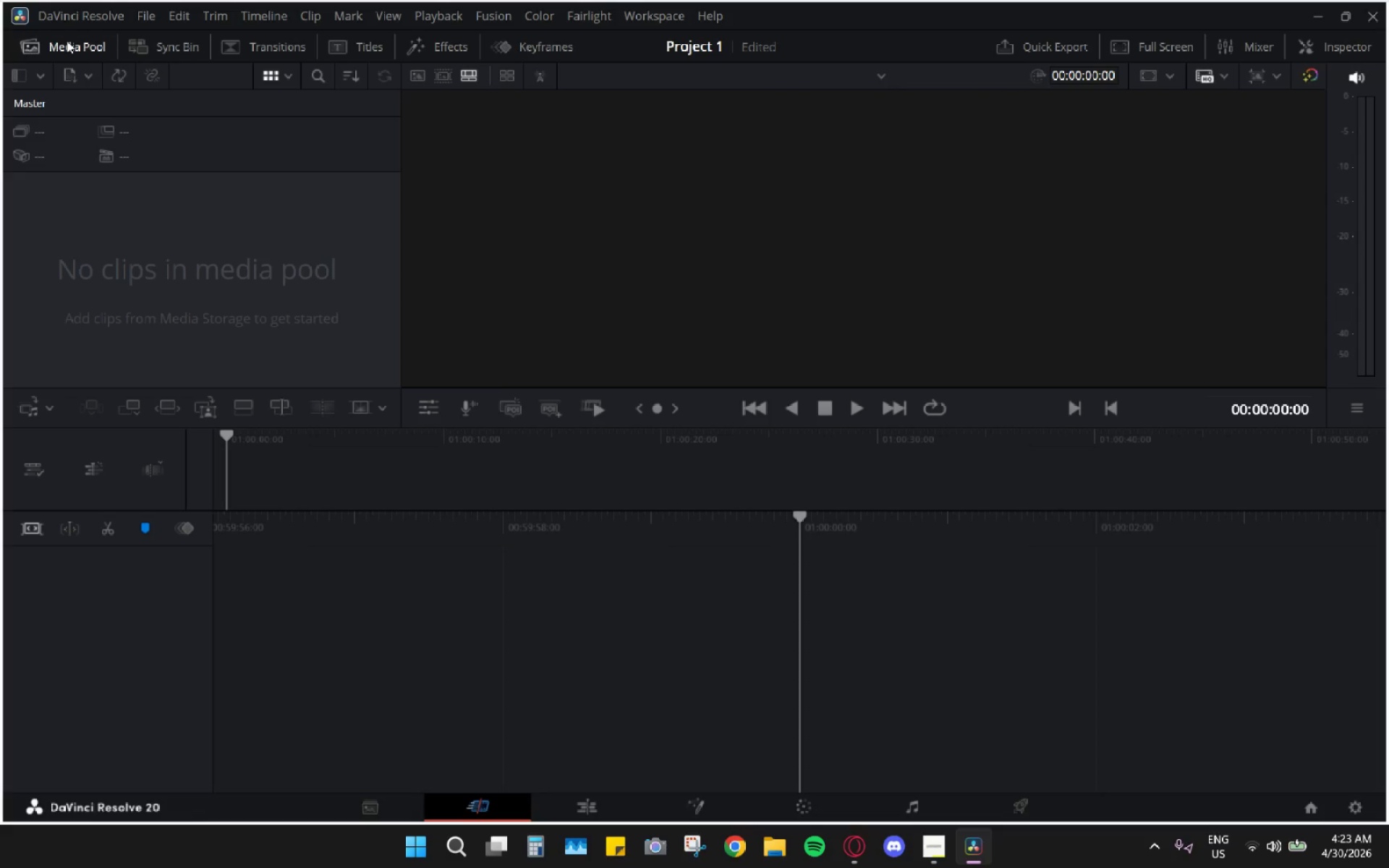 
triple_click([67, 41])
 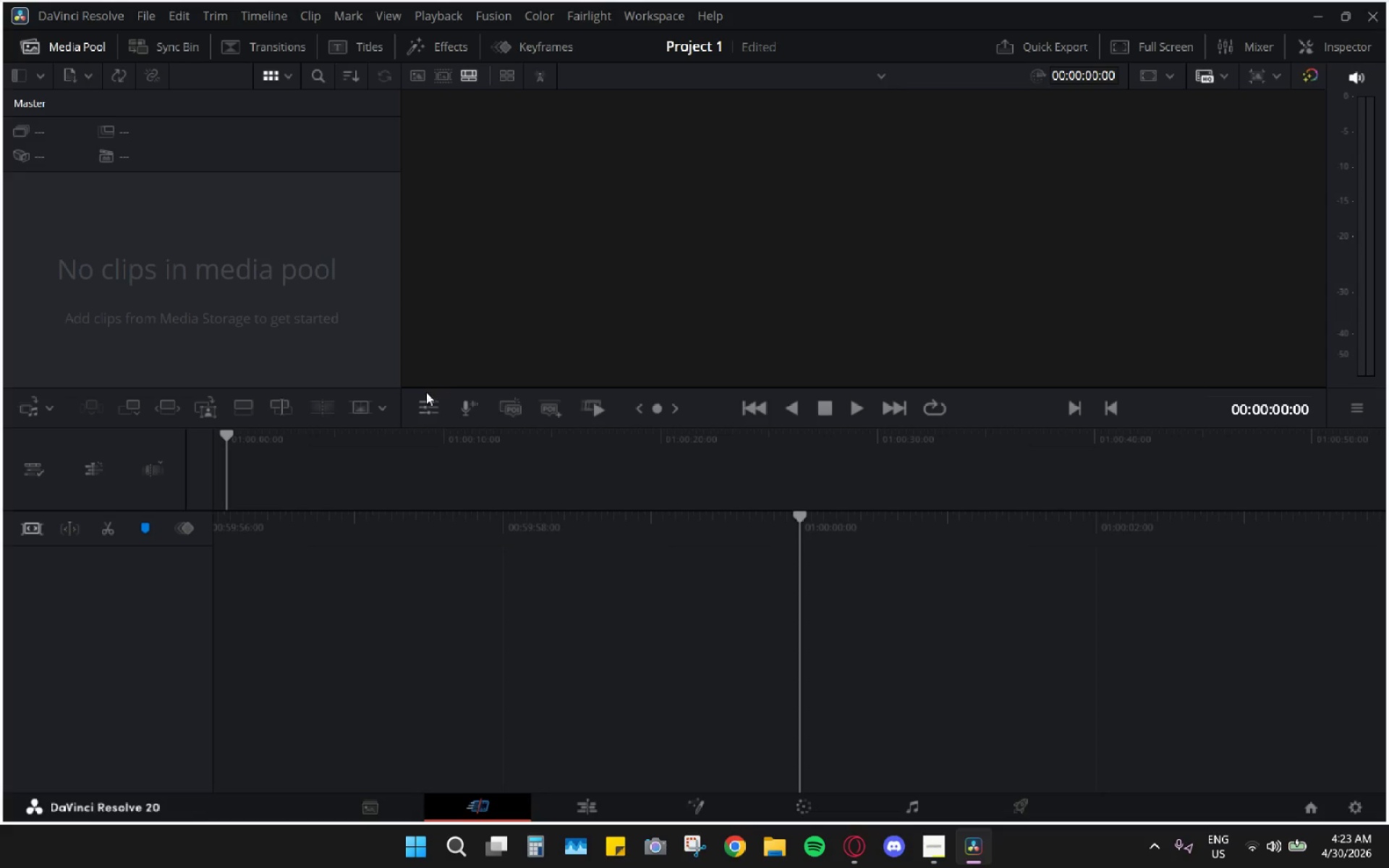 
key(Space)
 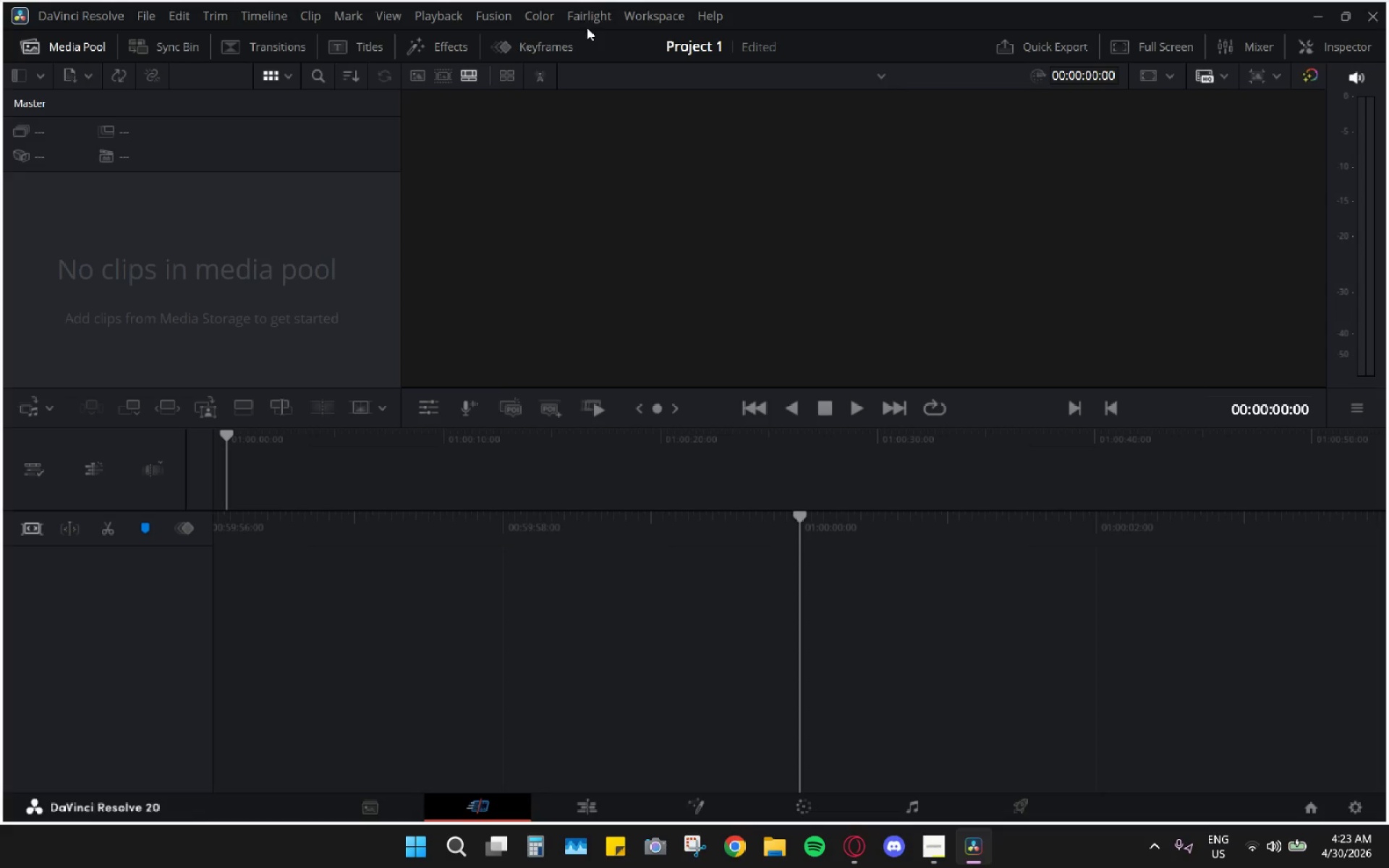 
left_click_drag(start_coordinate=[613, 10], to_coordinate=[625, 10])
 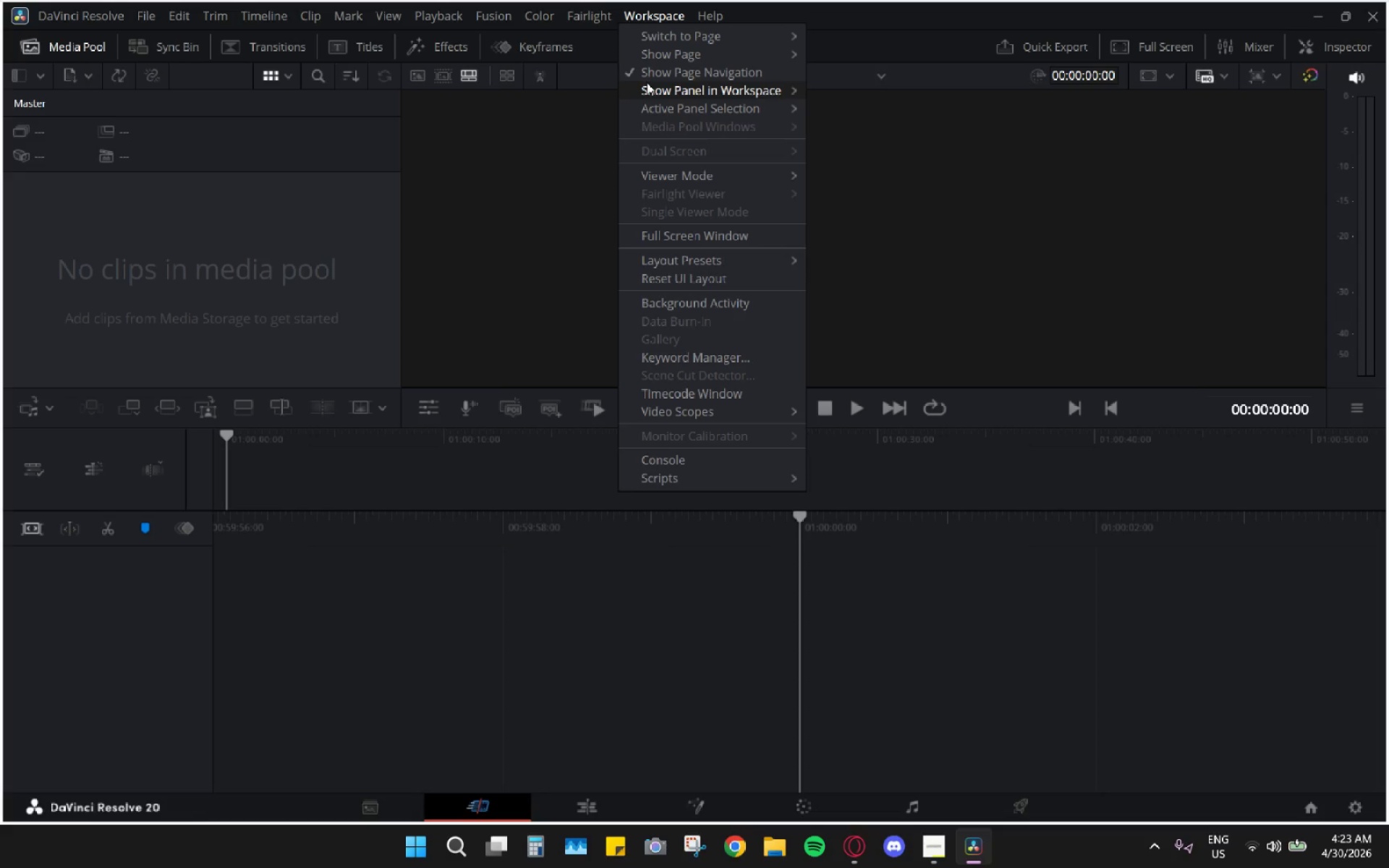 
left_click([649, 89])
 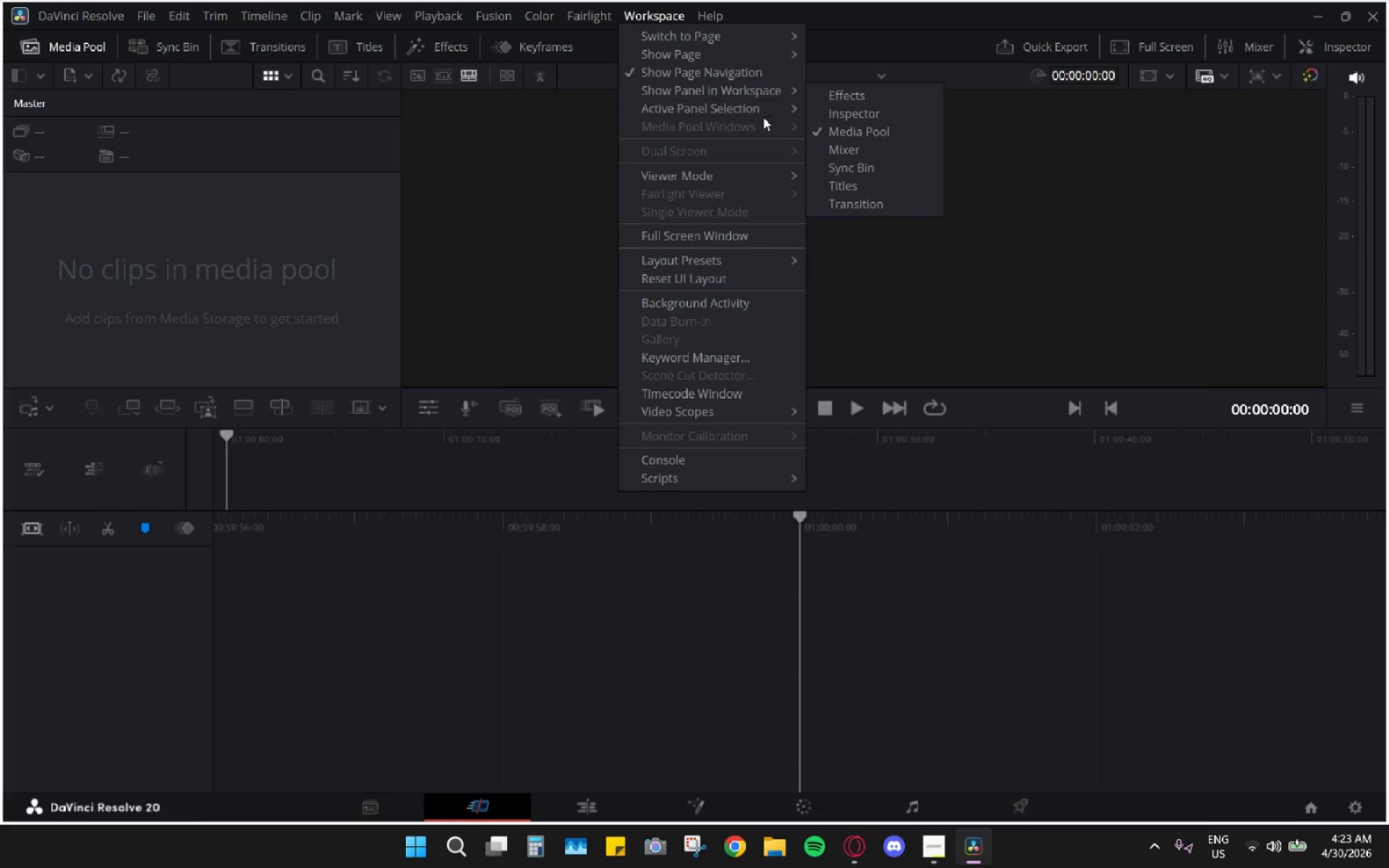 
left_click([806, 130])
 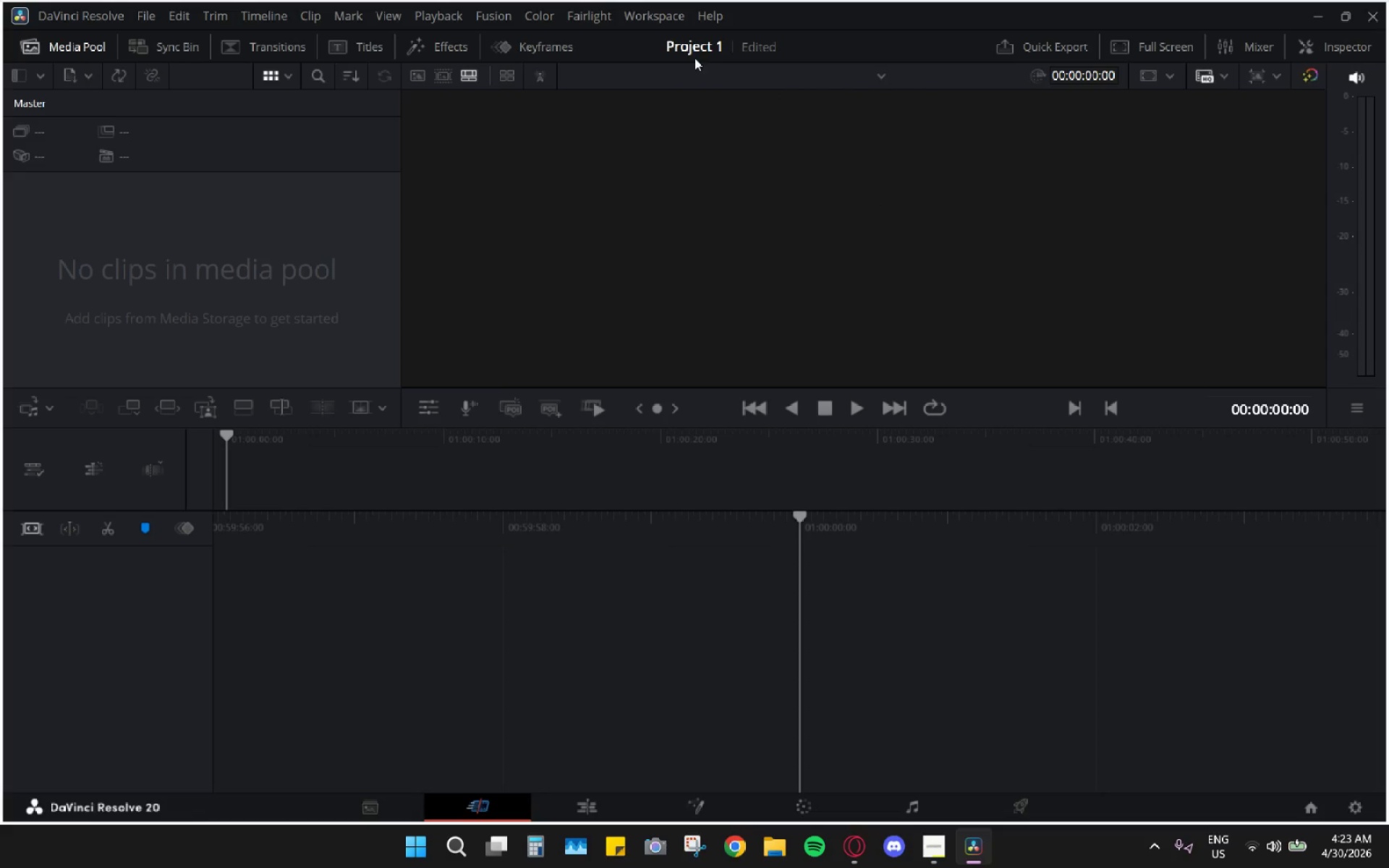 
left_click([651, 22])
 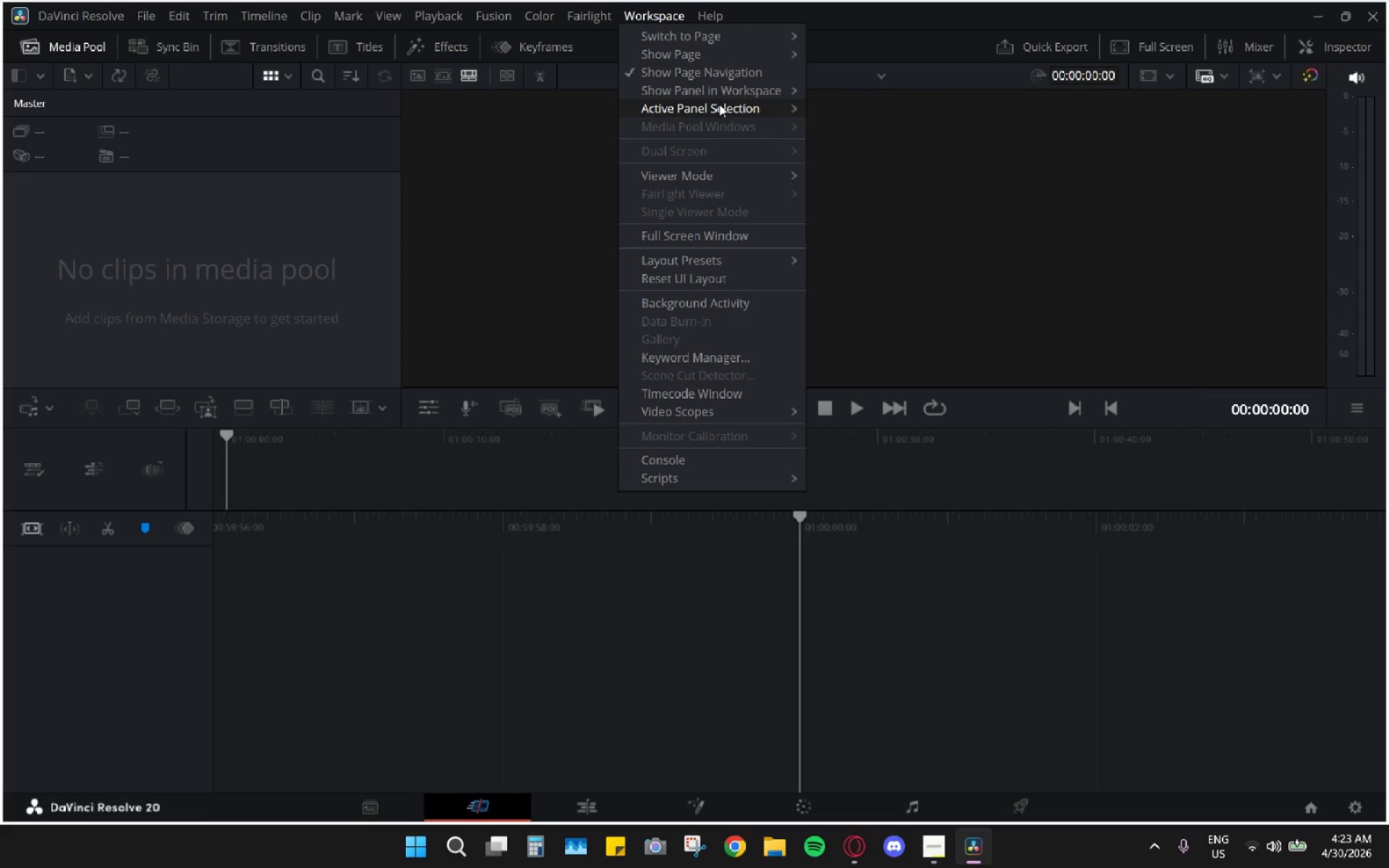 
mouse_move([739, 84])
 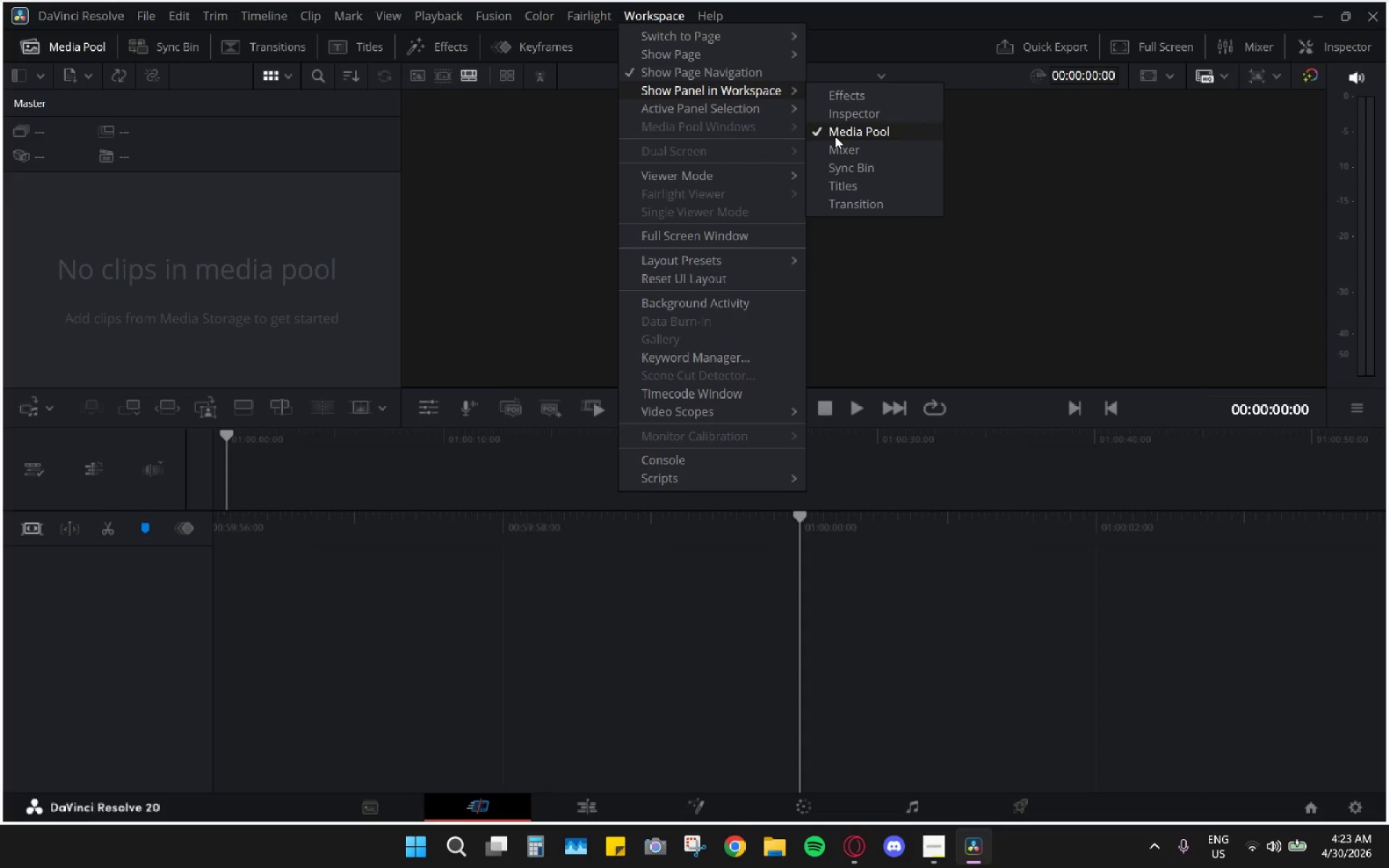 
left_click([835, 136])
 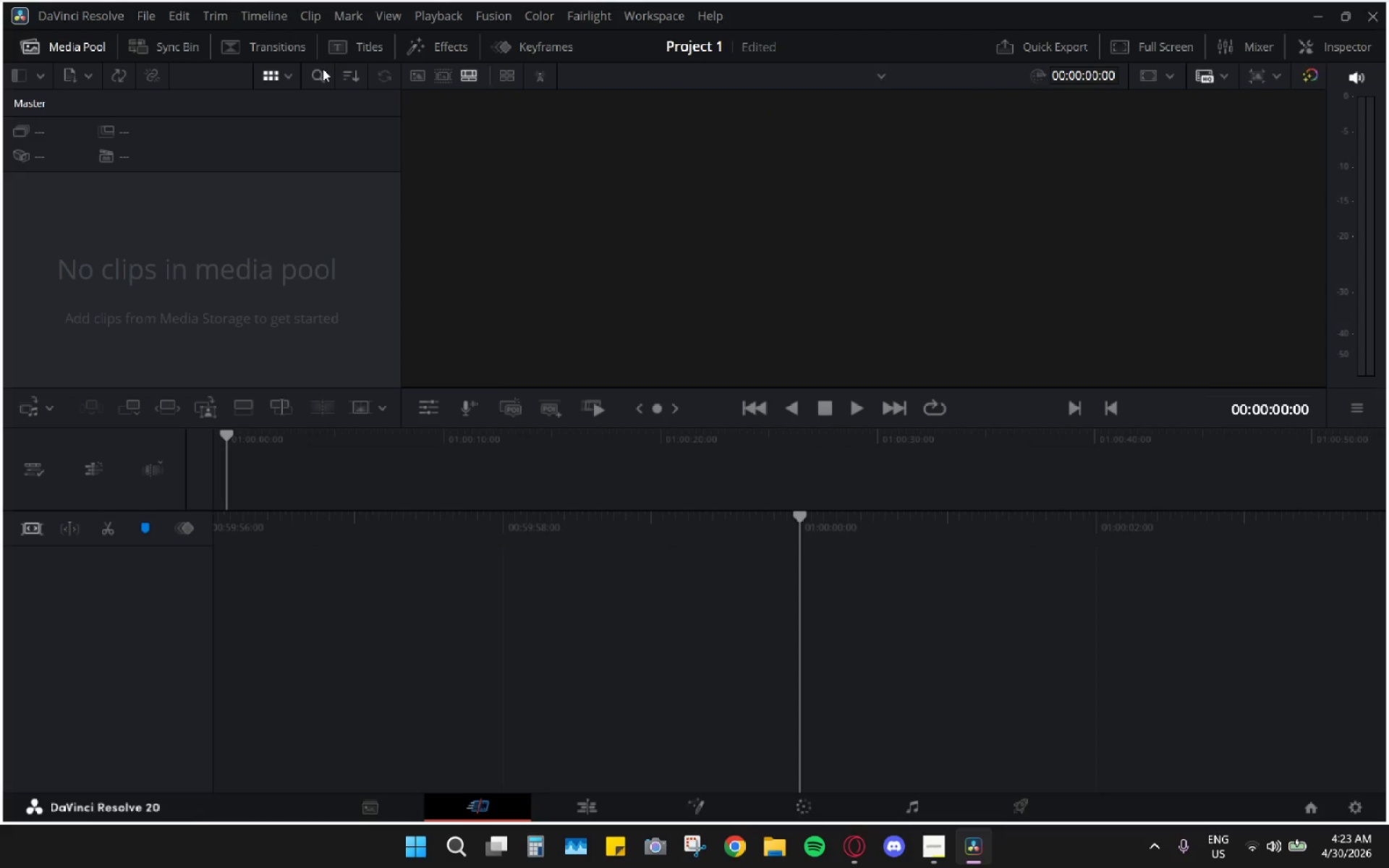 
left_click_drag(start_coordinate=[317, 160], to_coordinate=[347, 166])
 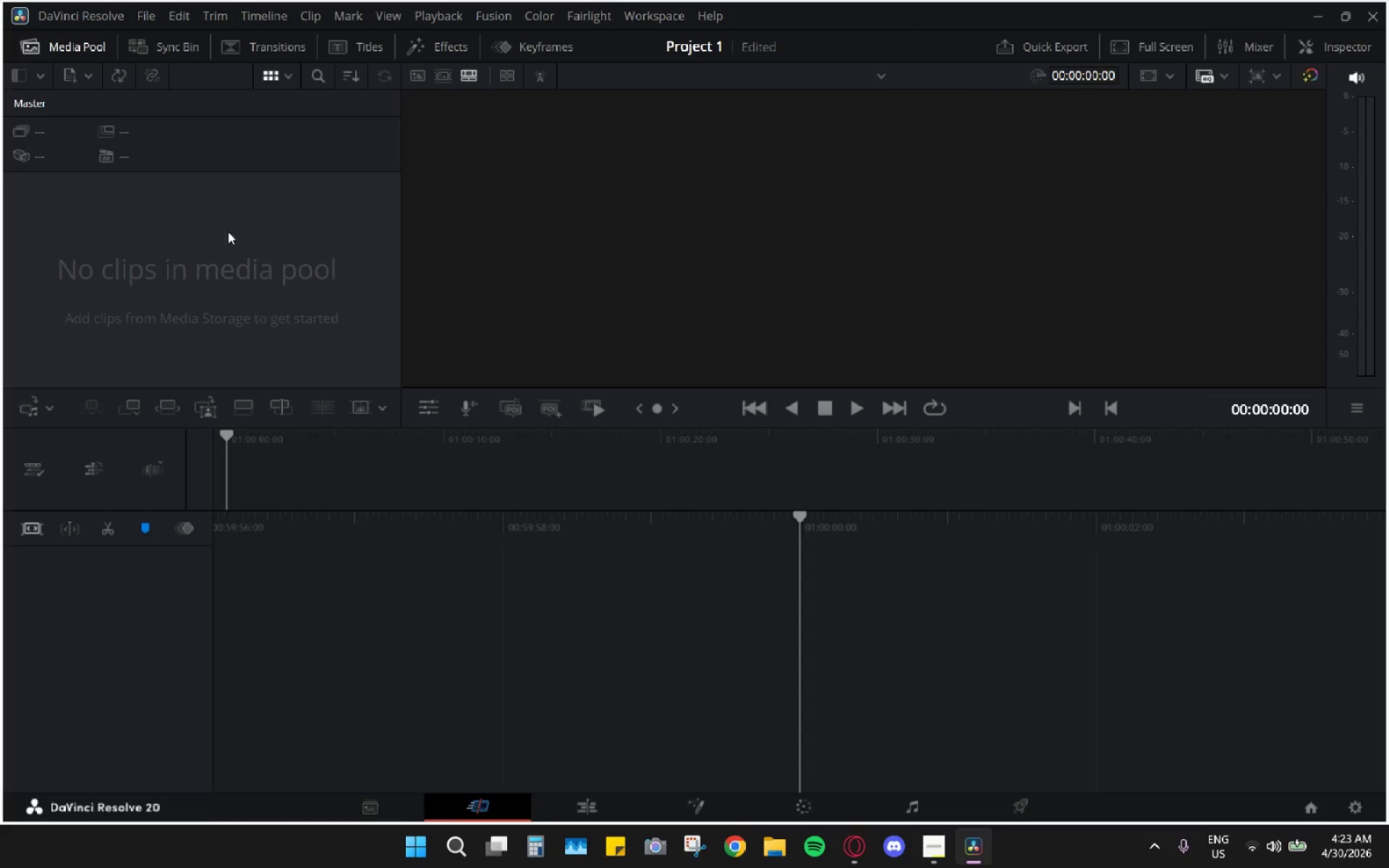 
left_click_drag(start_coordinate=[227, 231], to_coordinate=[224, 244])
 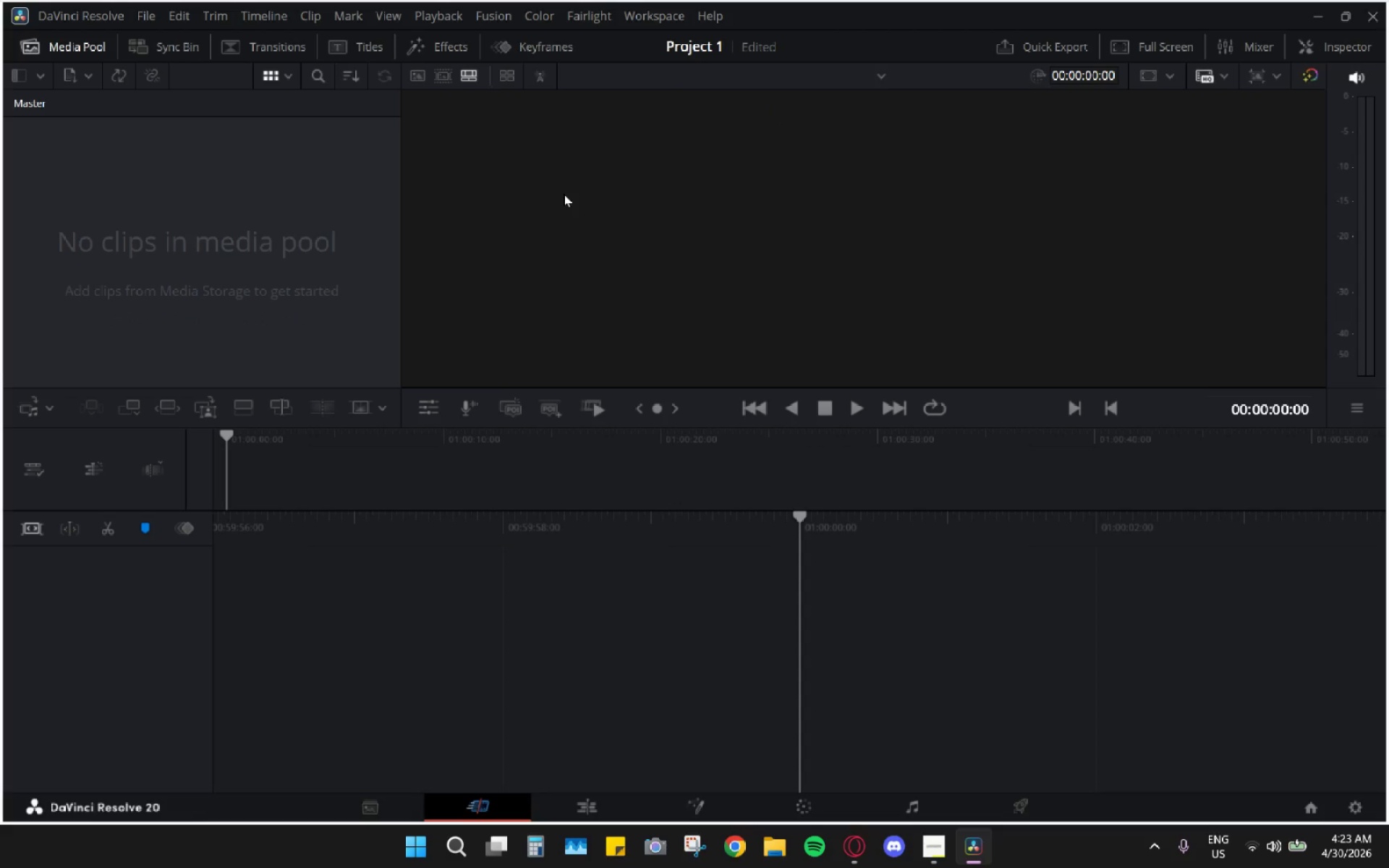 
key(Space)
 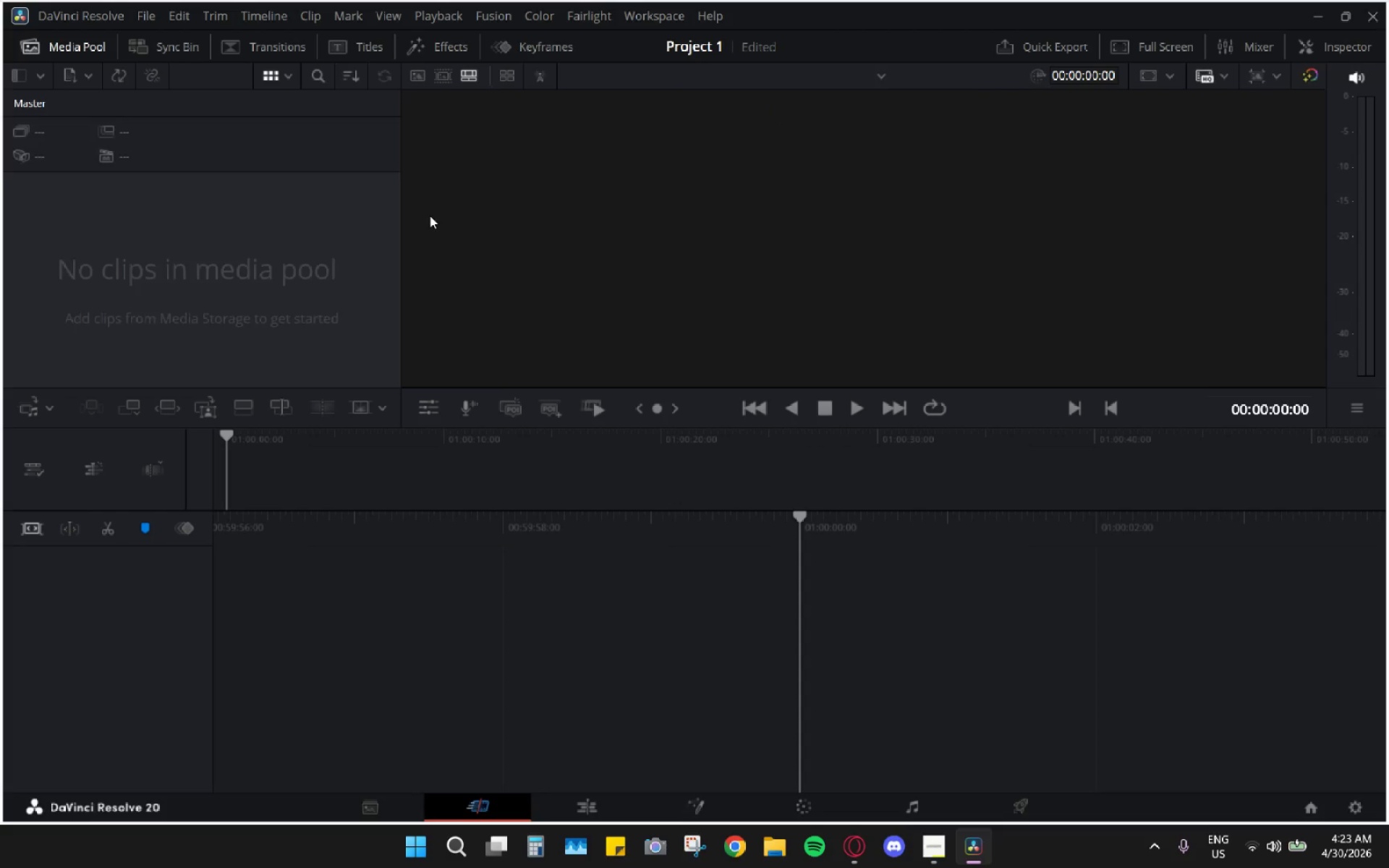 
left_click_drag(start_coordinate=[480, 195], to_coordinate=[532, 188])
 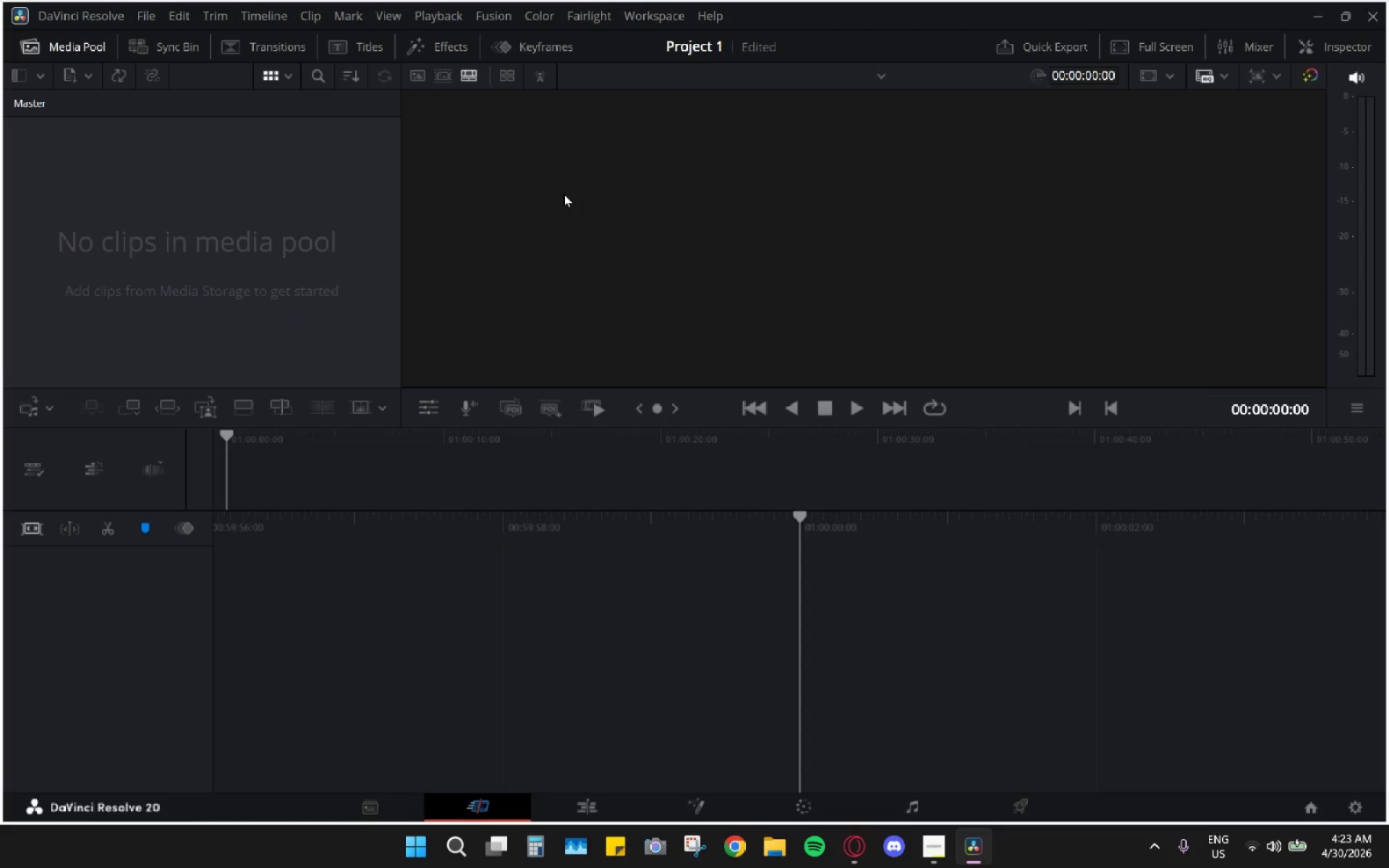 
left_click_drag(start_coordinate=[585, 196], to_coordinate=[674, 195])
 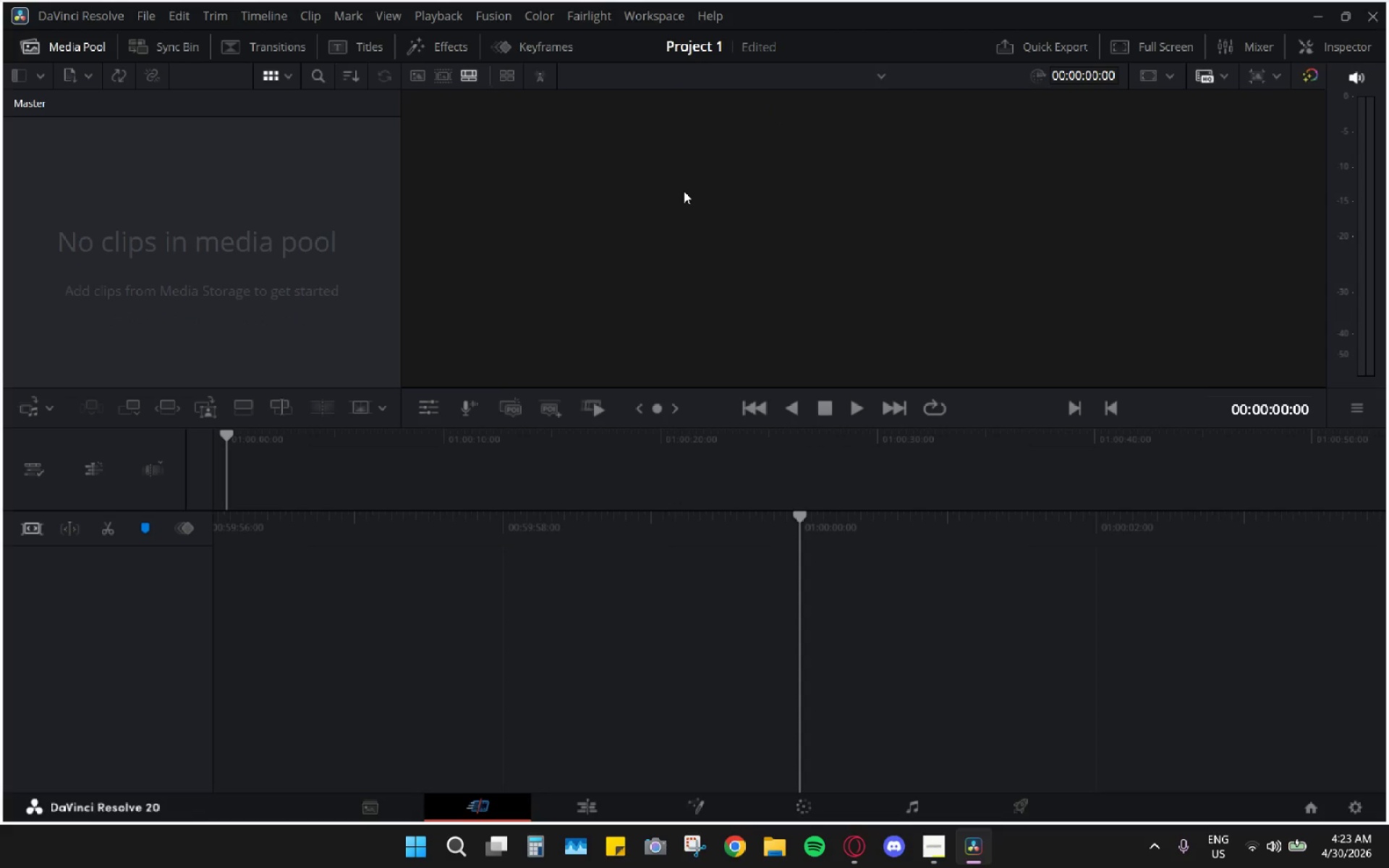 
left_click_drag(start_coordinate=[698, 180], to_coordinate=[723, 153])
 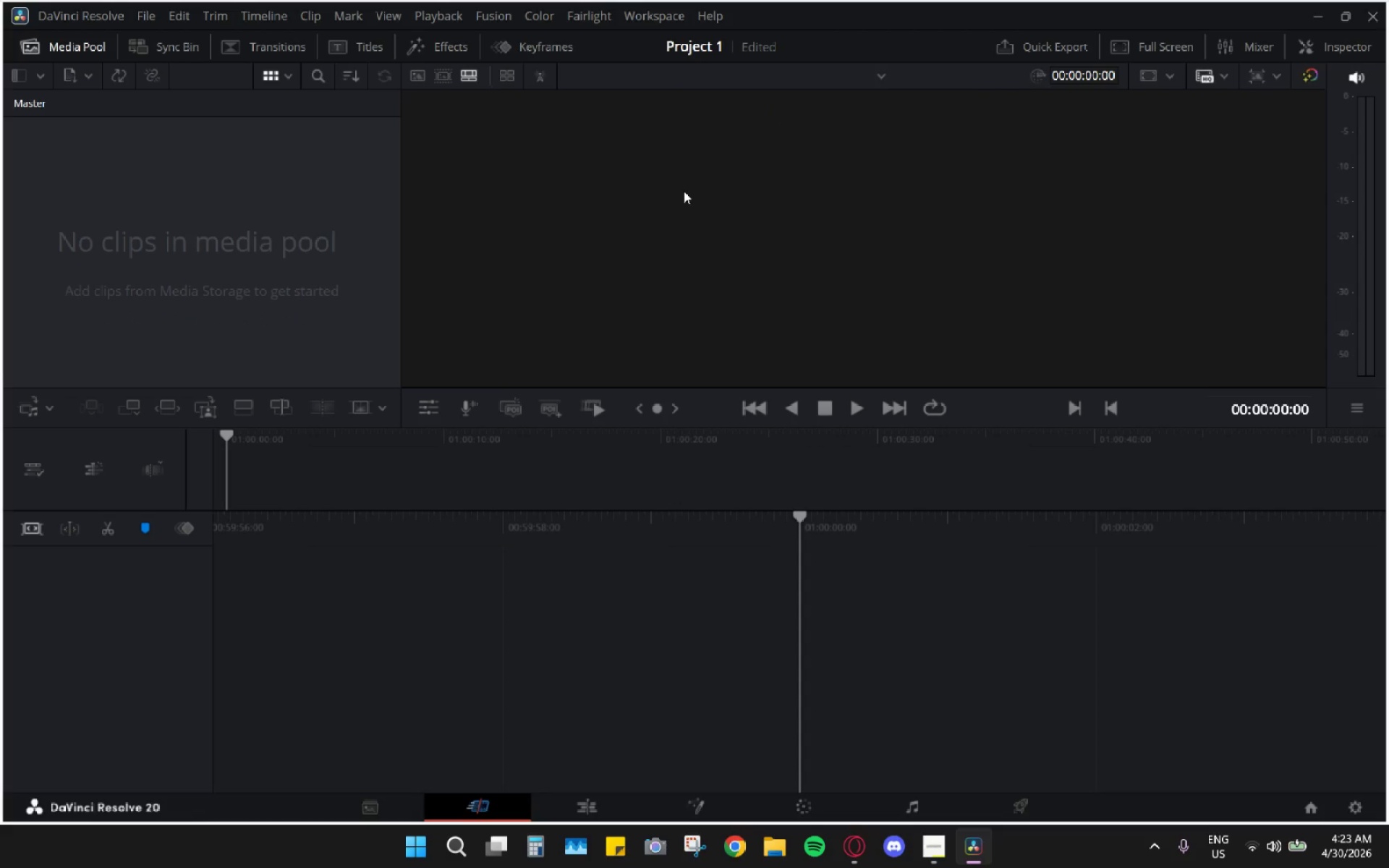 
left_click_drag(start_coordinate=[734, 124], to_coordinate=[740, 116])
 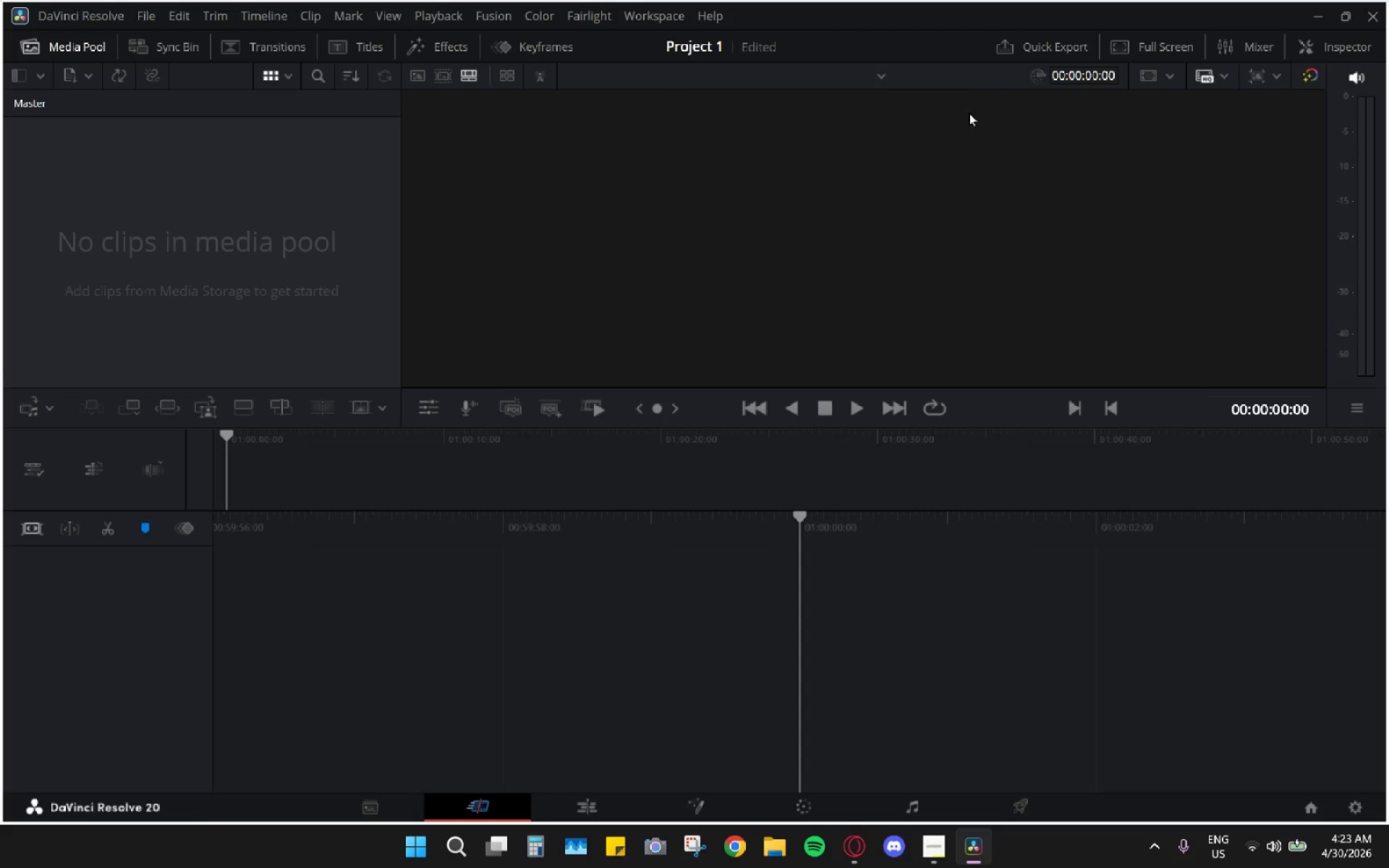 
key(Space)
 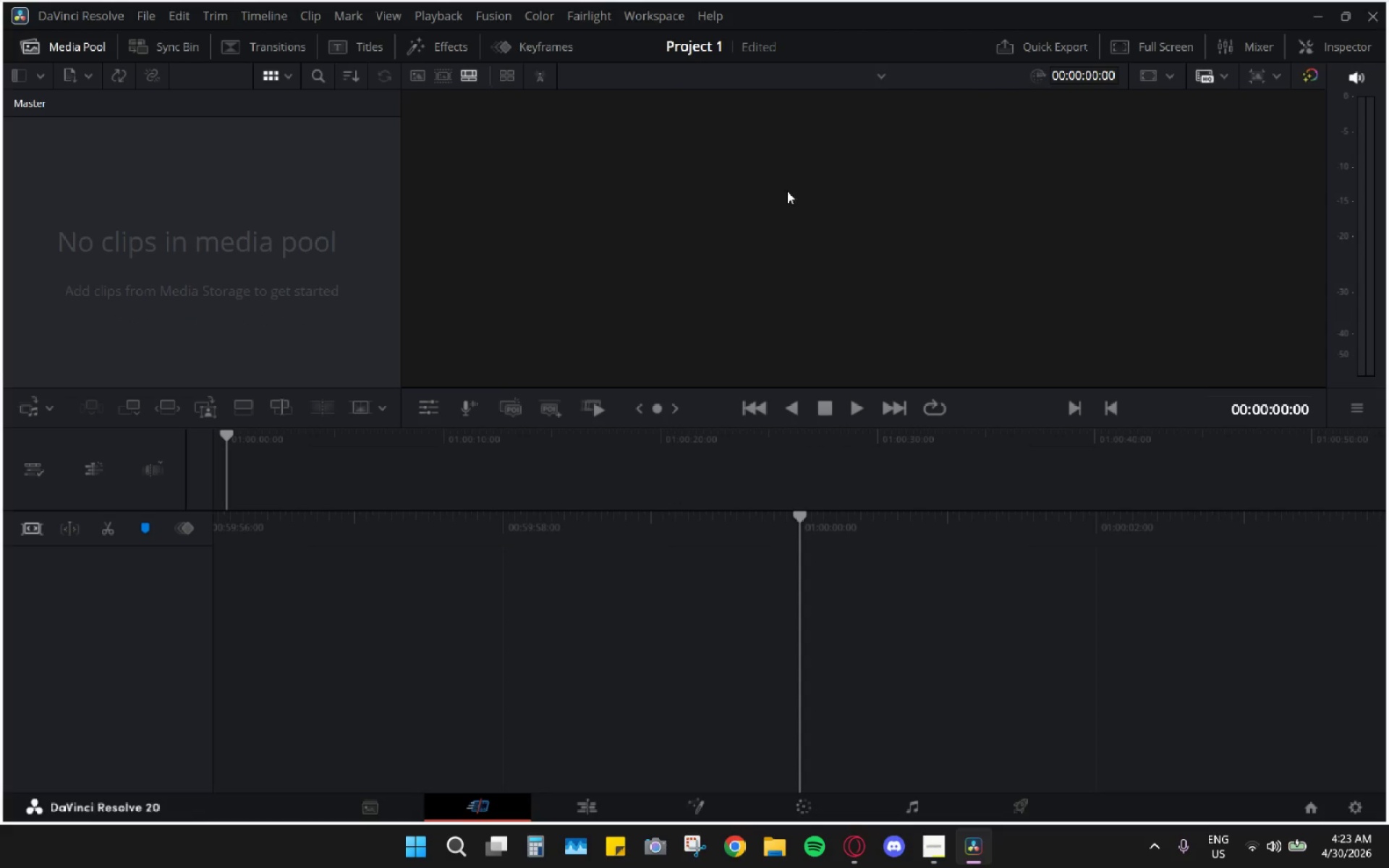 
left_click_drag(start_coordinate=[805, 183], to_coordinate=[753, 210])
 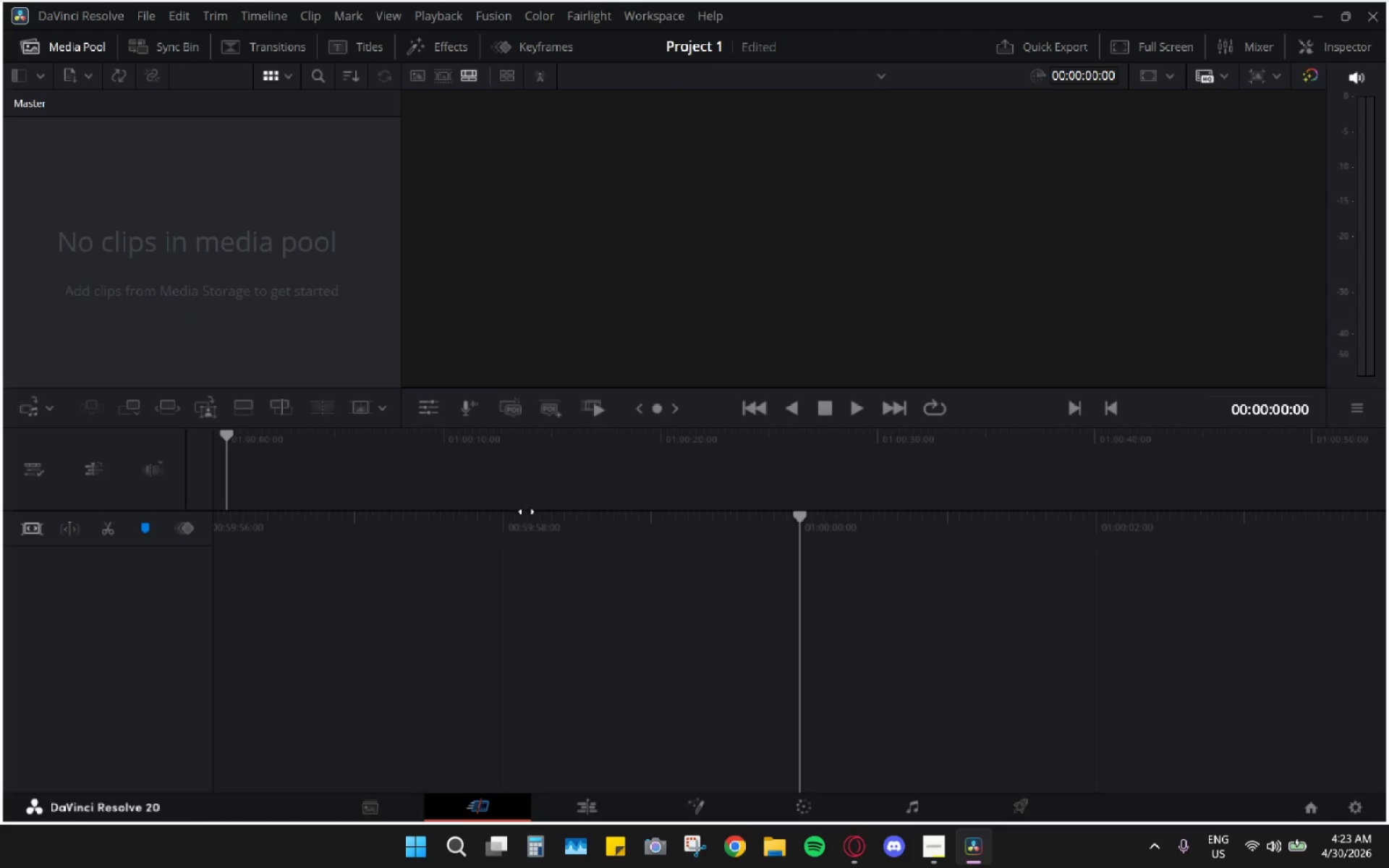 
left_click_drag(start_coordinate=[527, 514], to_coordinate=[525, 522])
 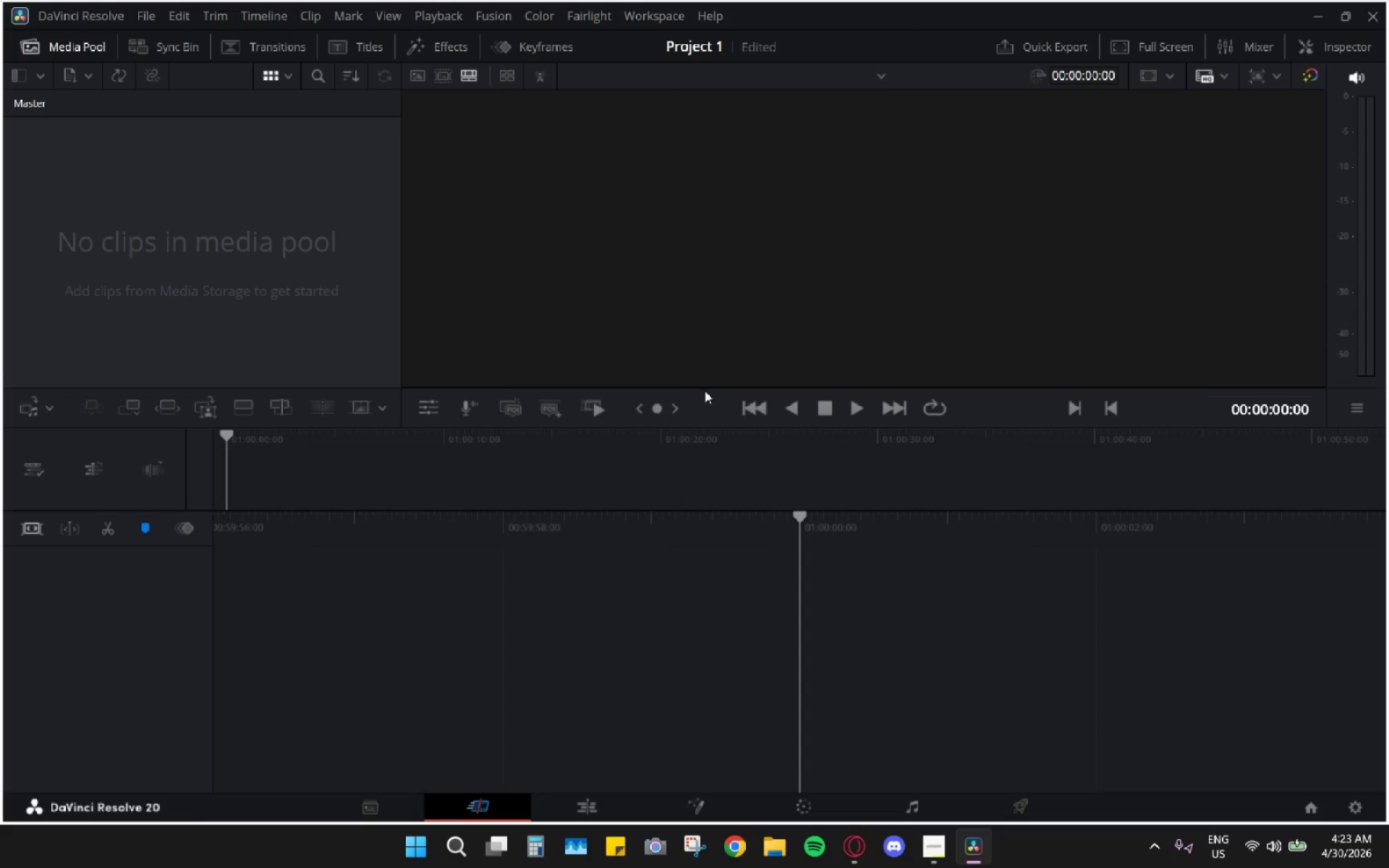 
left_click_drag(start_coordinate=[700, 427], to_coordinate=[653, 548])
 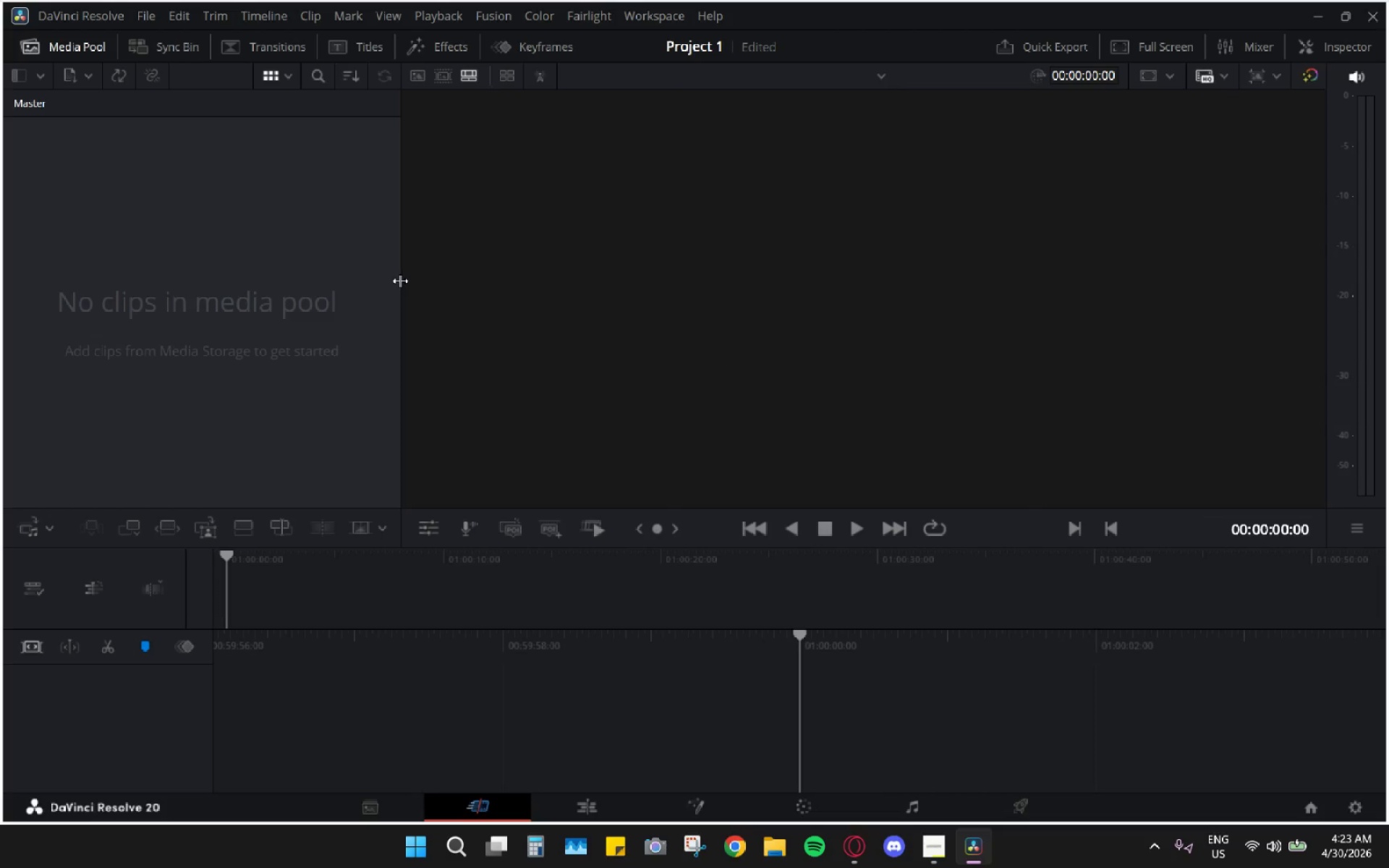 
left_click_drag(start_coordinate=[401, 281], to_coordinate=[0, 295])
 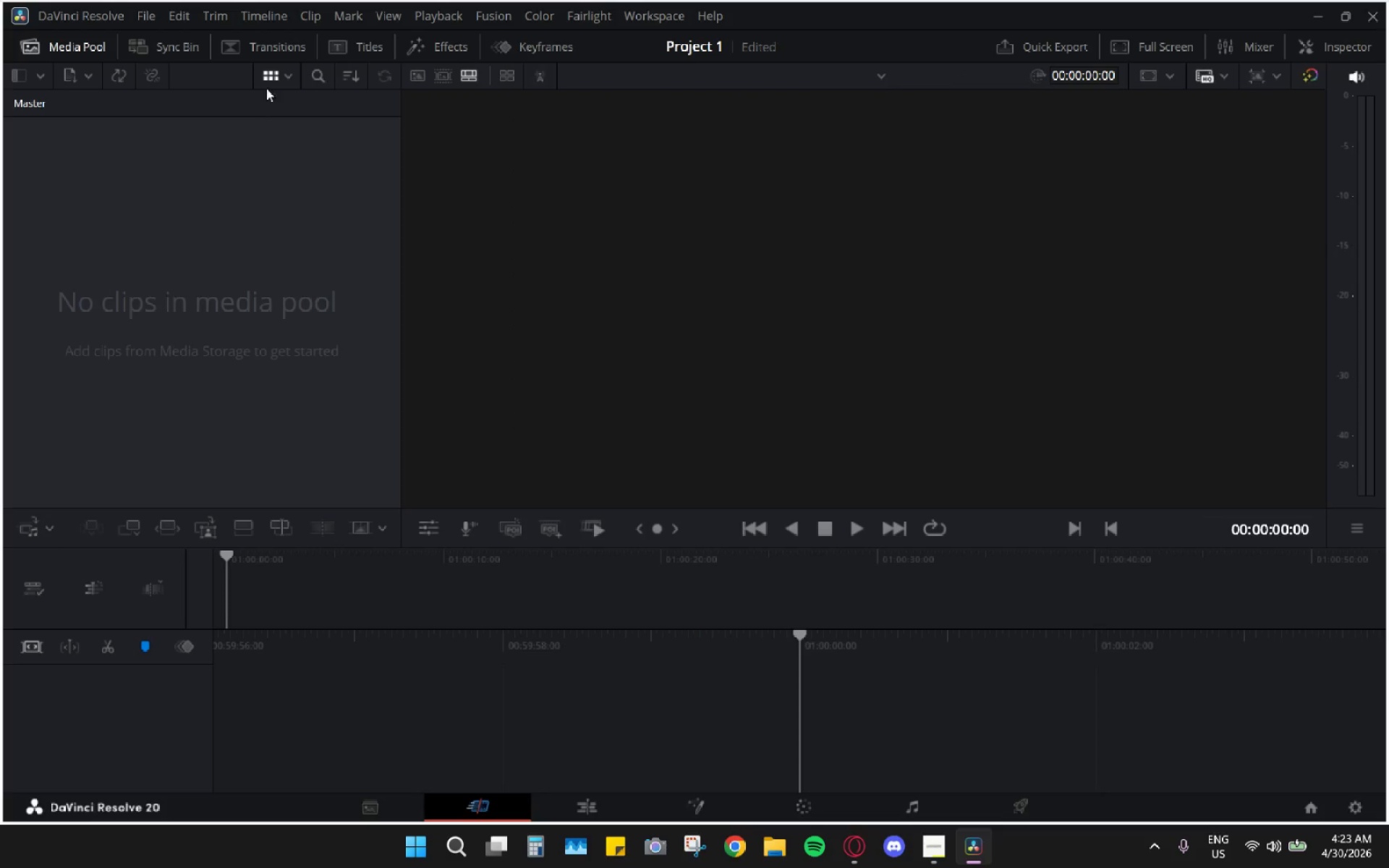 
left_click([276, 77])
 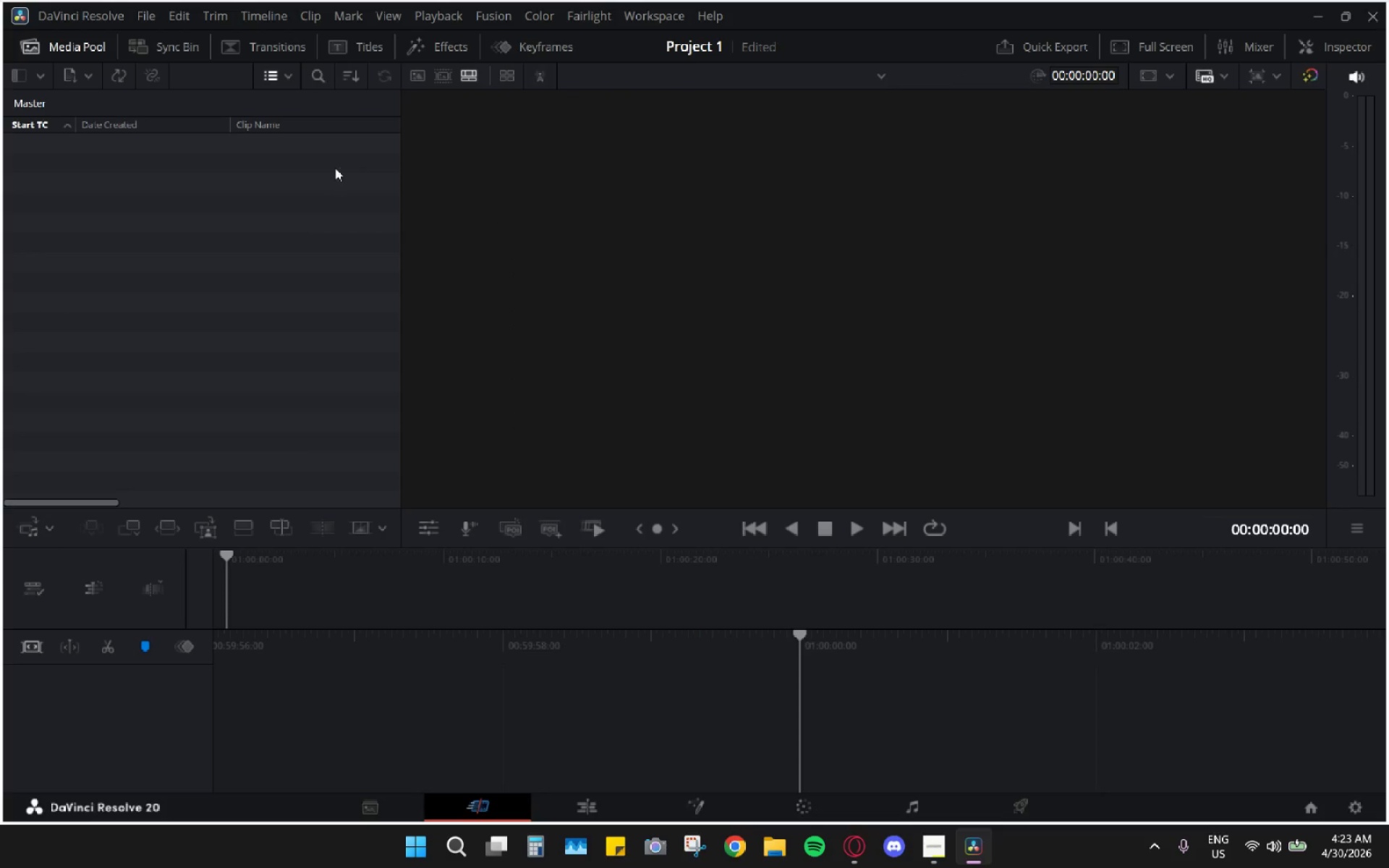 
left_click_drag(start_coordinate=[401, 167], to_coordinate=[0, 178])
 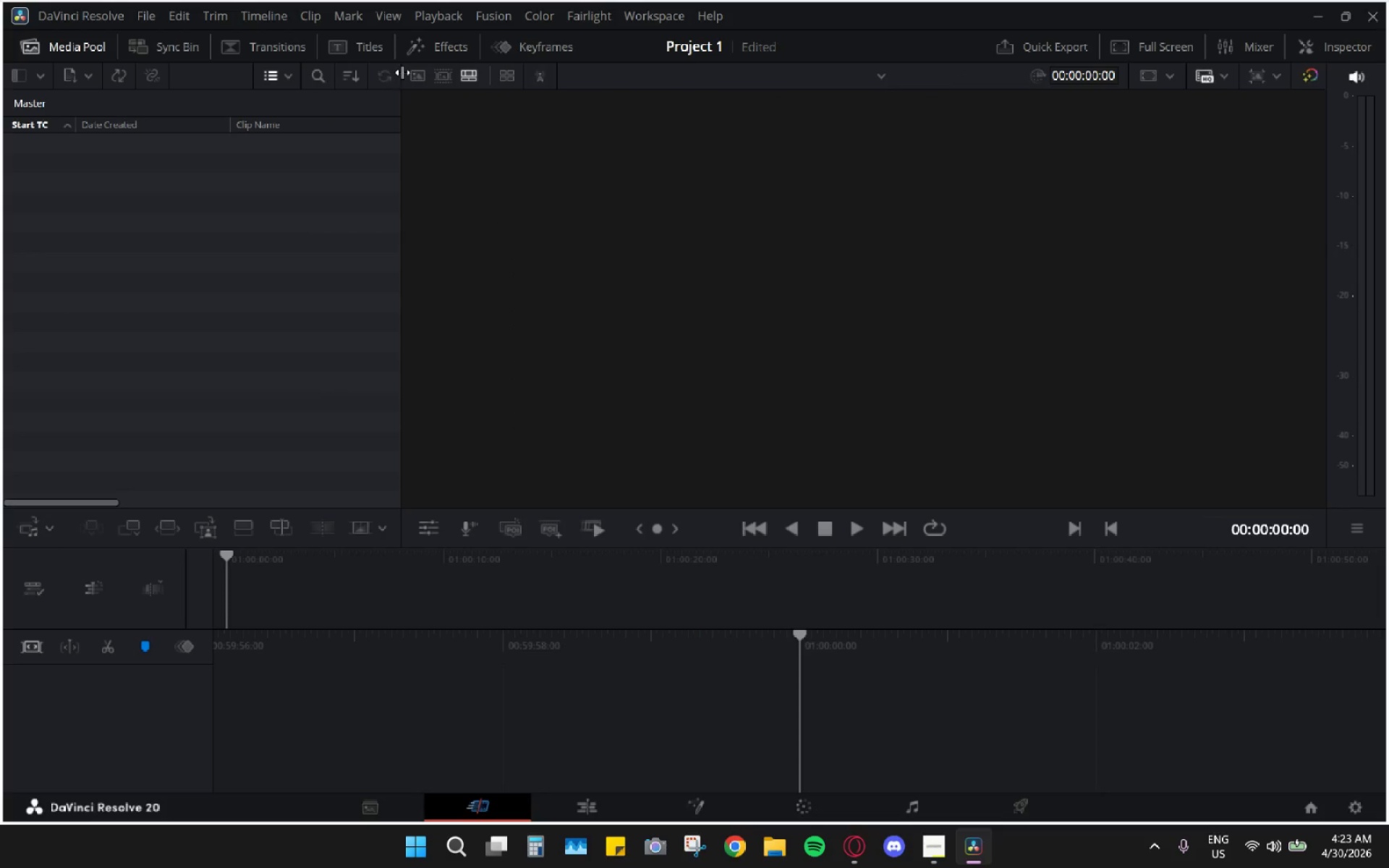 
left_click_drag(start_coordinate=[403, 71], to_coordinate=[0, 95])
 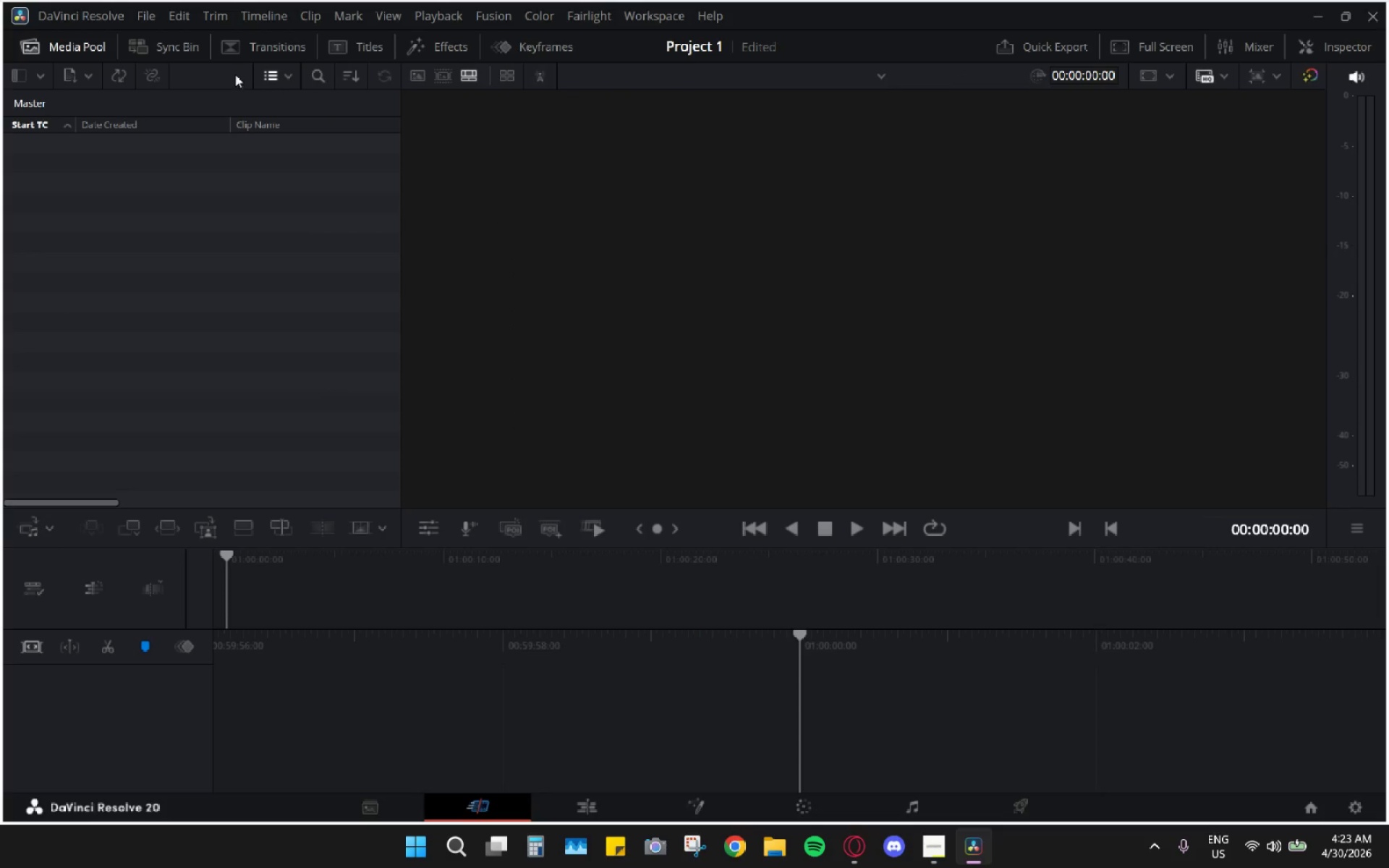 
right_click([203, 72])
 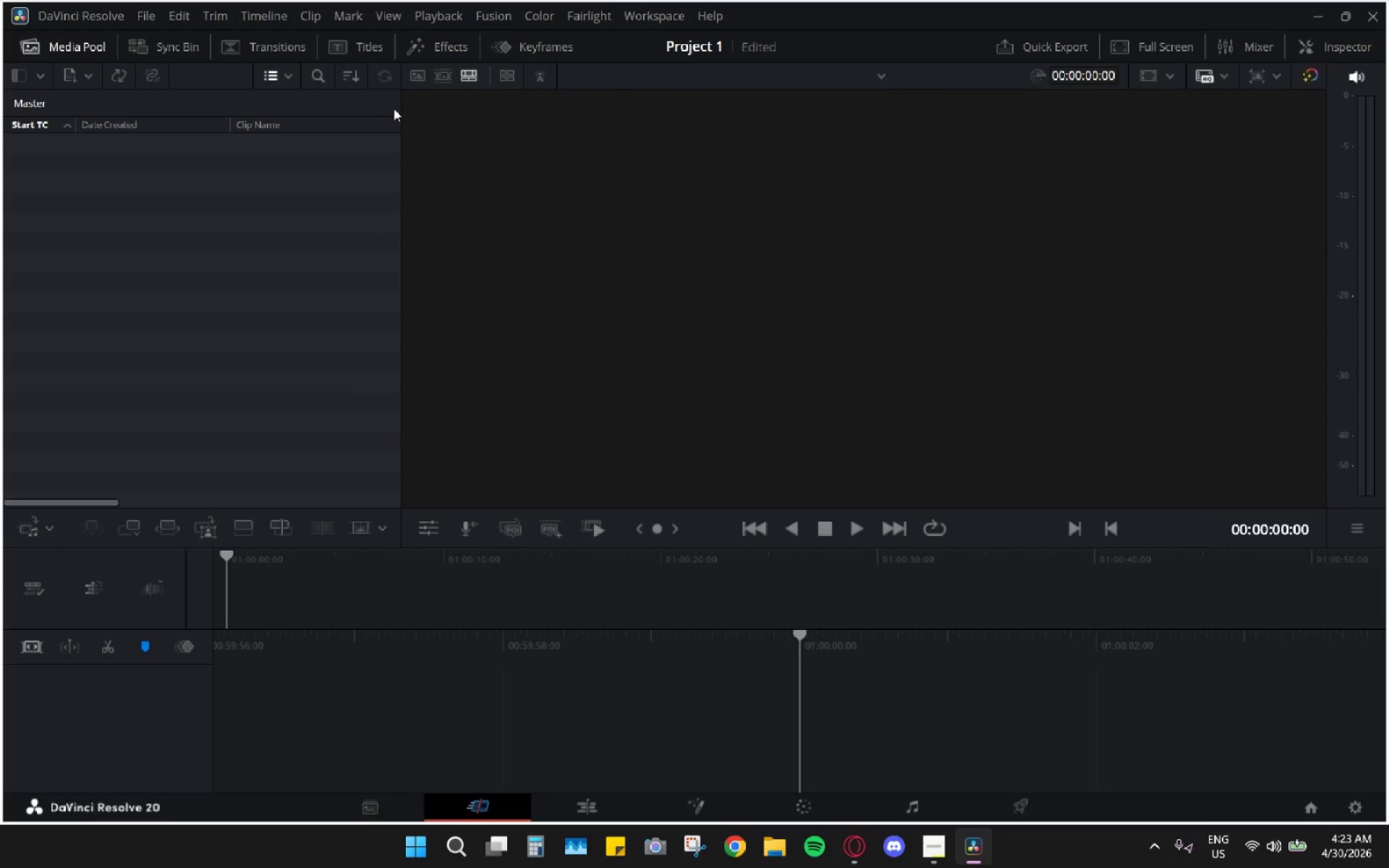 
left_click([369, 71])
 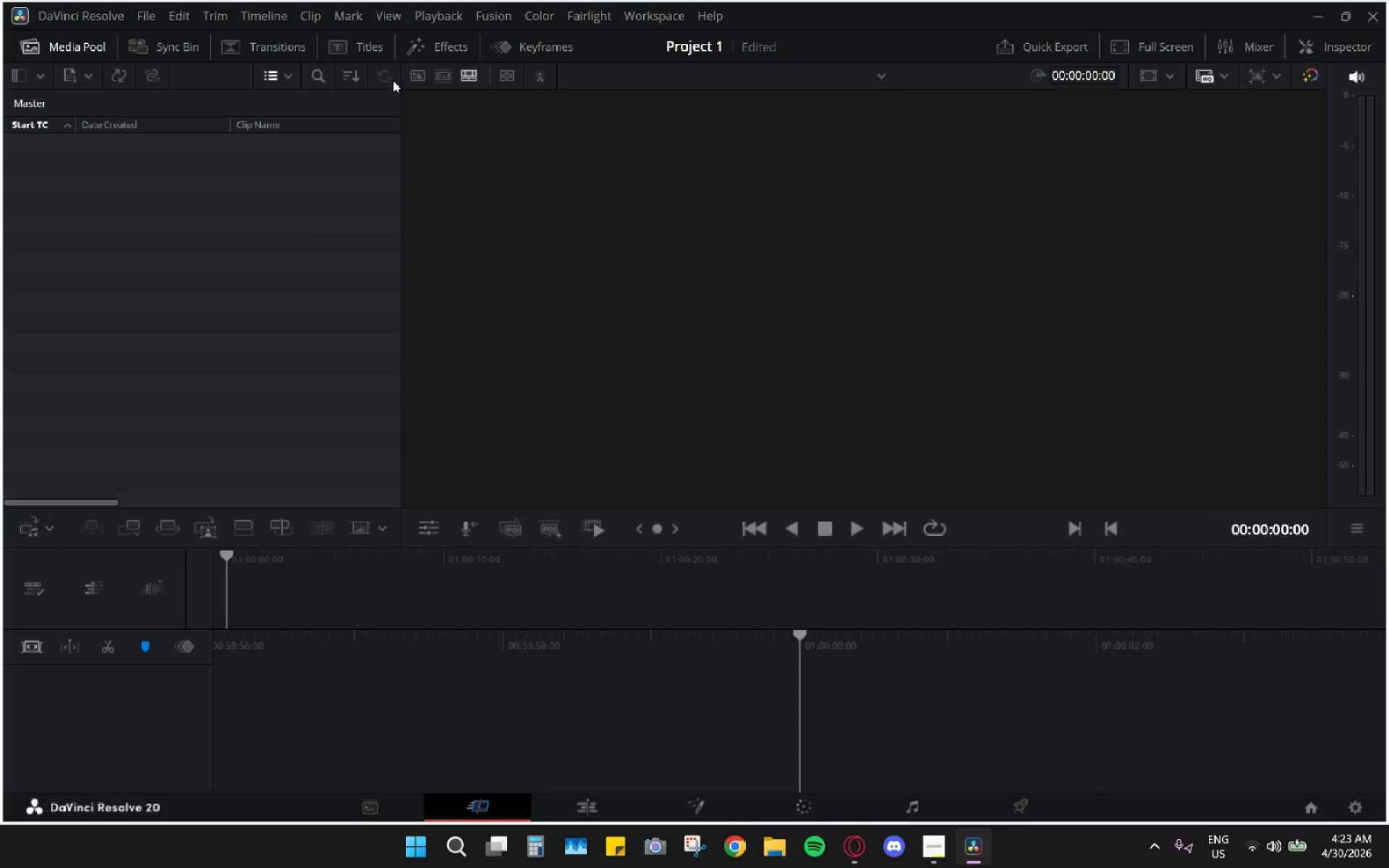 
left_click_drag(start_coordinate=[402, 80], to_coordinate=[1, 88])
 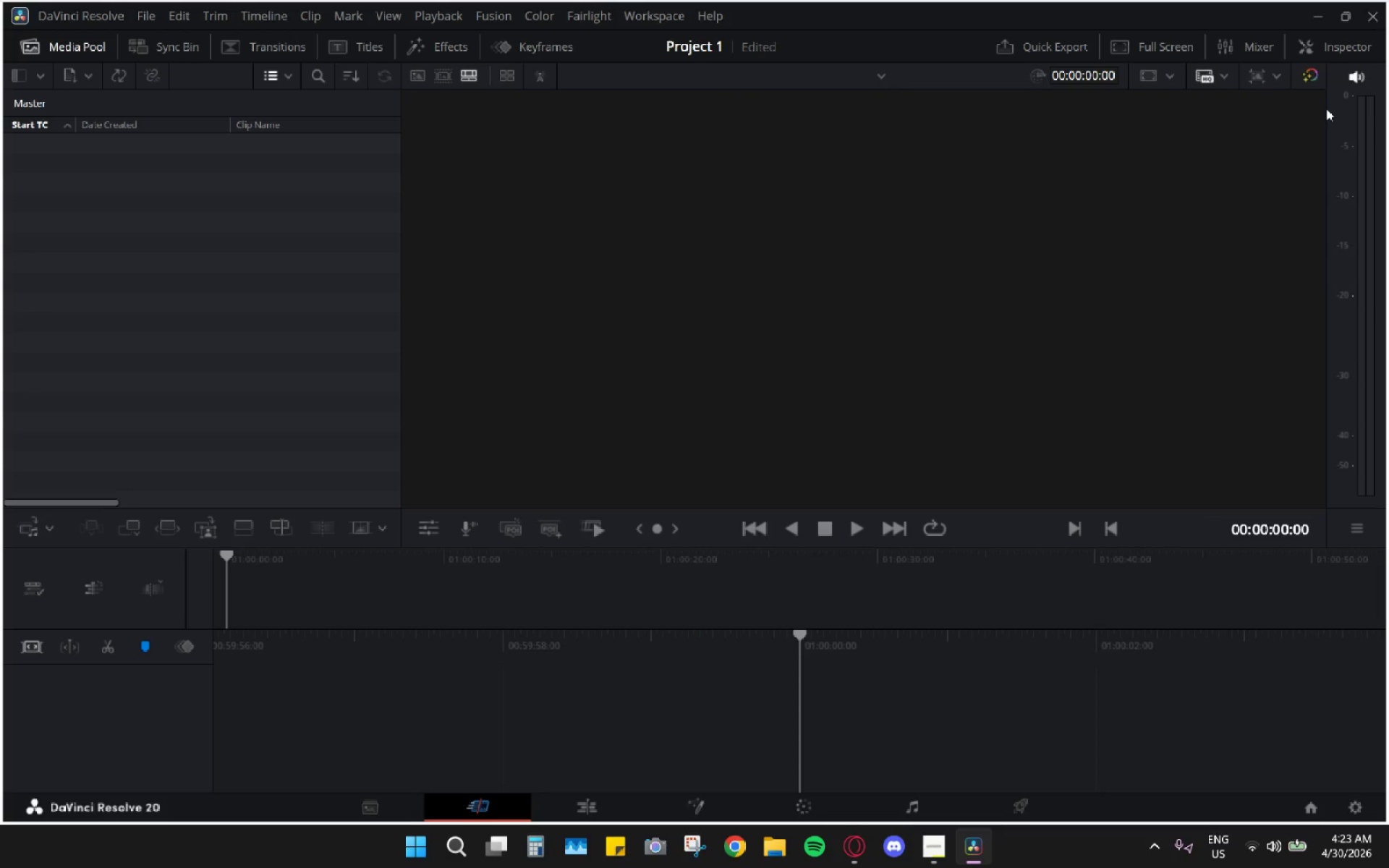 
left_click_drag(start_coordinate=[1337, 98], to_coordinate=[1344, 125])
 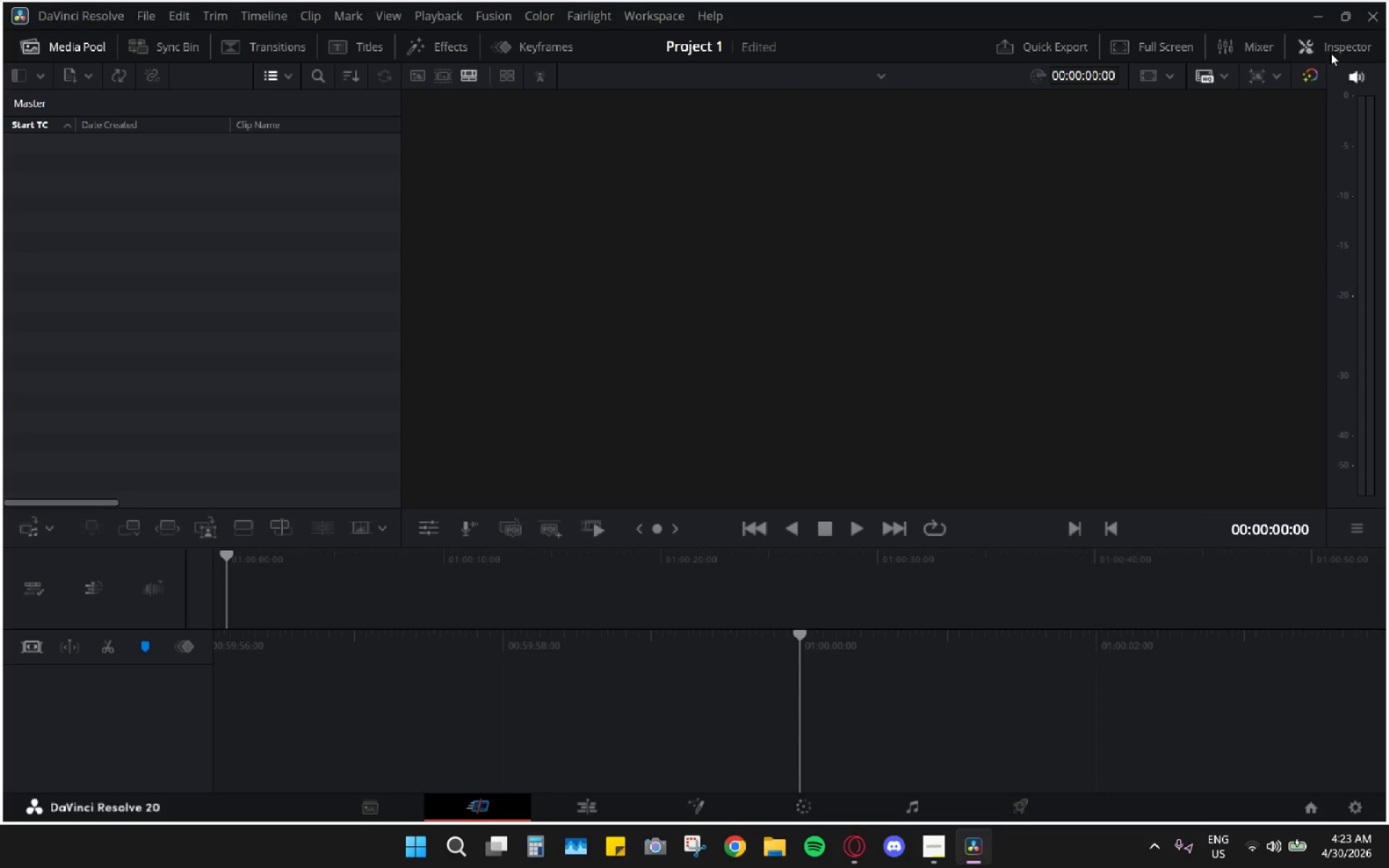 
left_click_drag(start_coordinate=[1333, 48], to_coordinate=[1338, 74])
 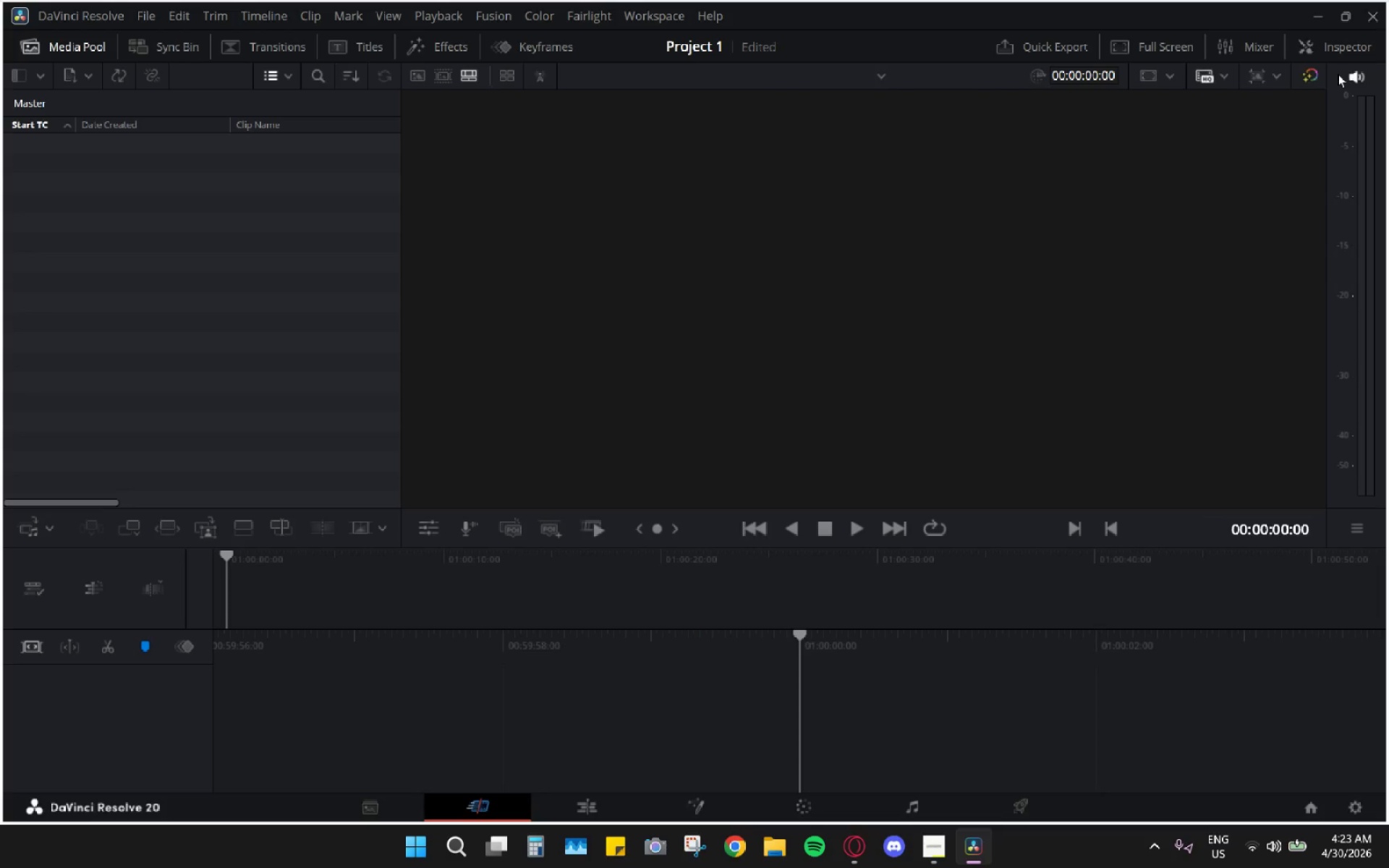 
left_click_drag(start_coordinate=[1337, 68], to_coordinate=[1331, 123])
 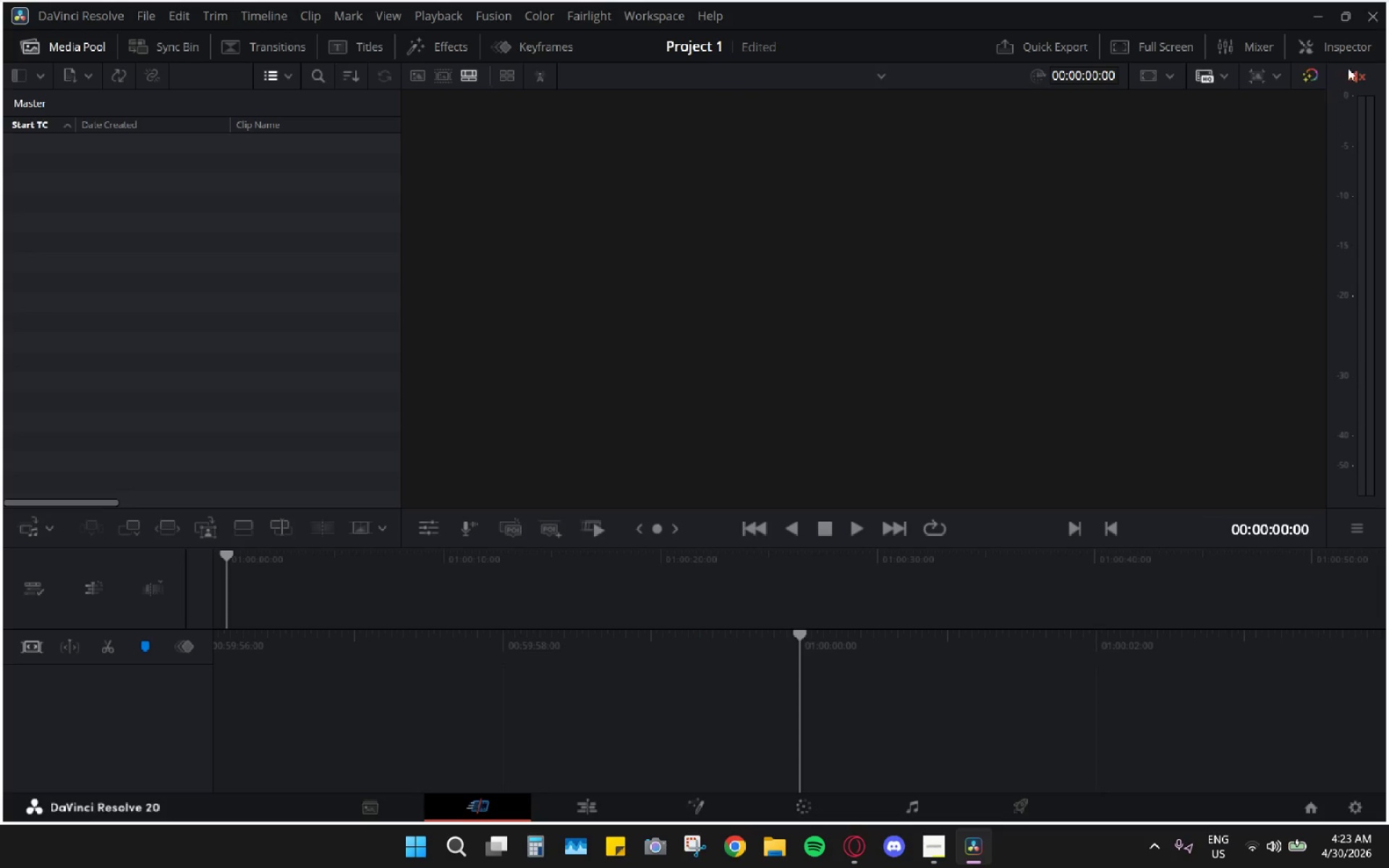 
left_click_drag(start_coordinate=[1348, 68], to_coordinate=[1343, 452])
 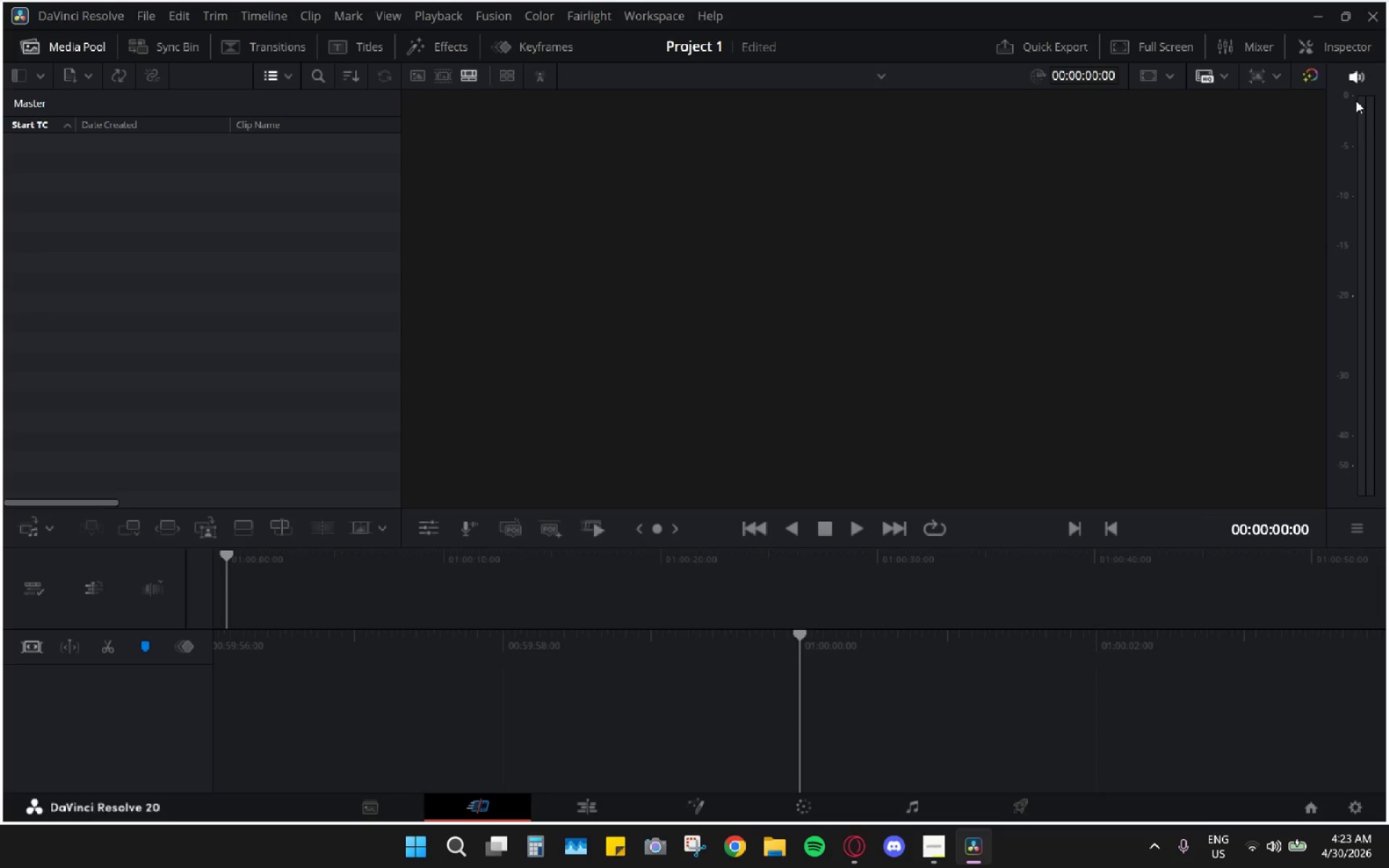 
left_click([1356, 77])
 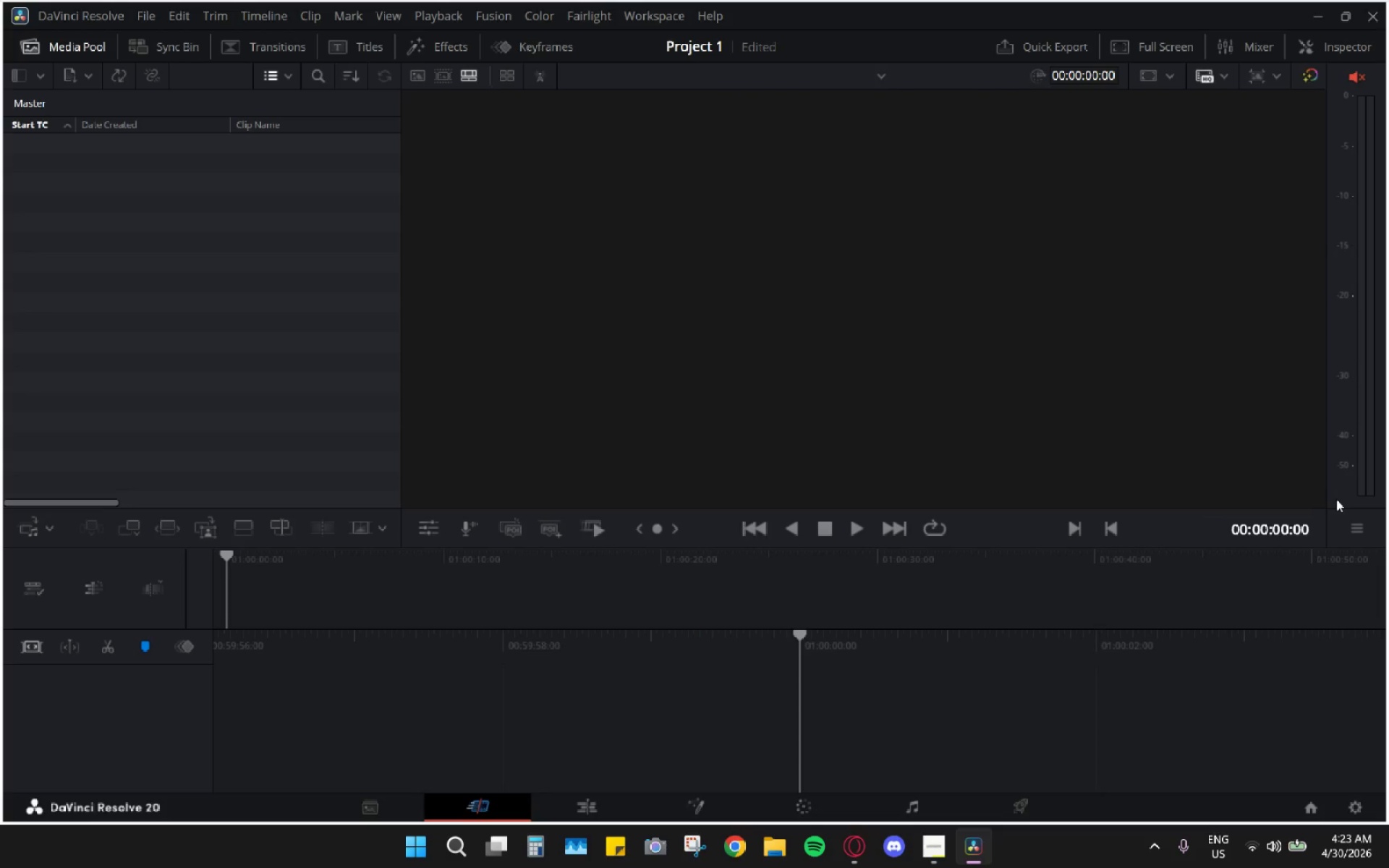 
left_click_drag(start_coordinate=[1346, 498], to_coordinate=[1355, 512])
 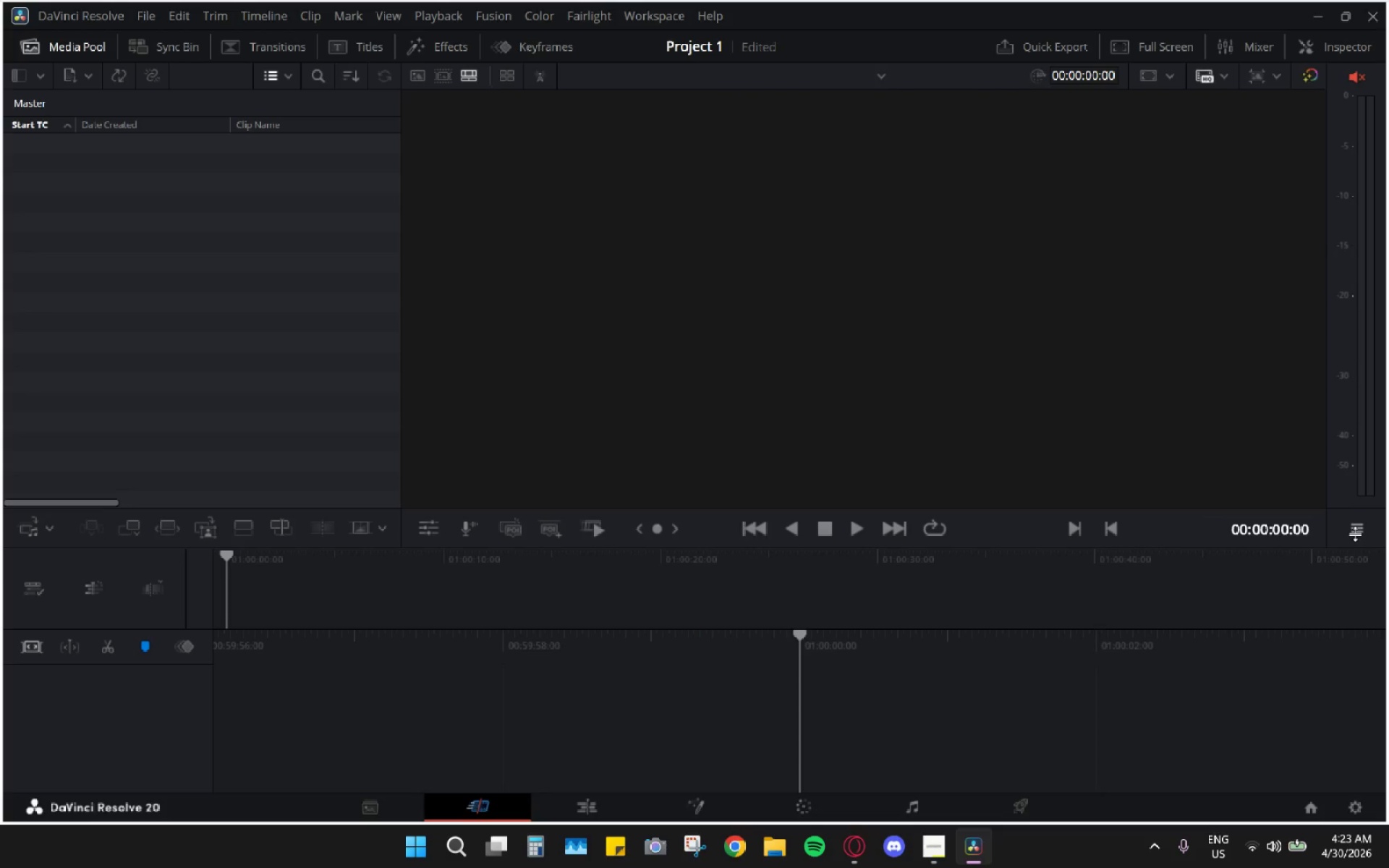 
double_click([1355, 537])
 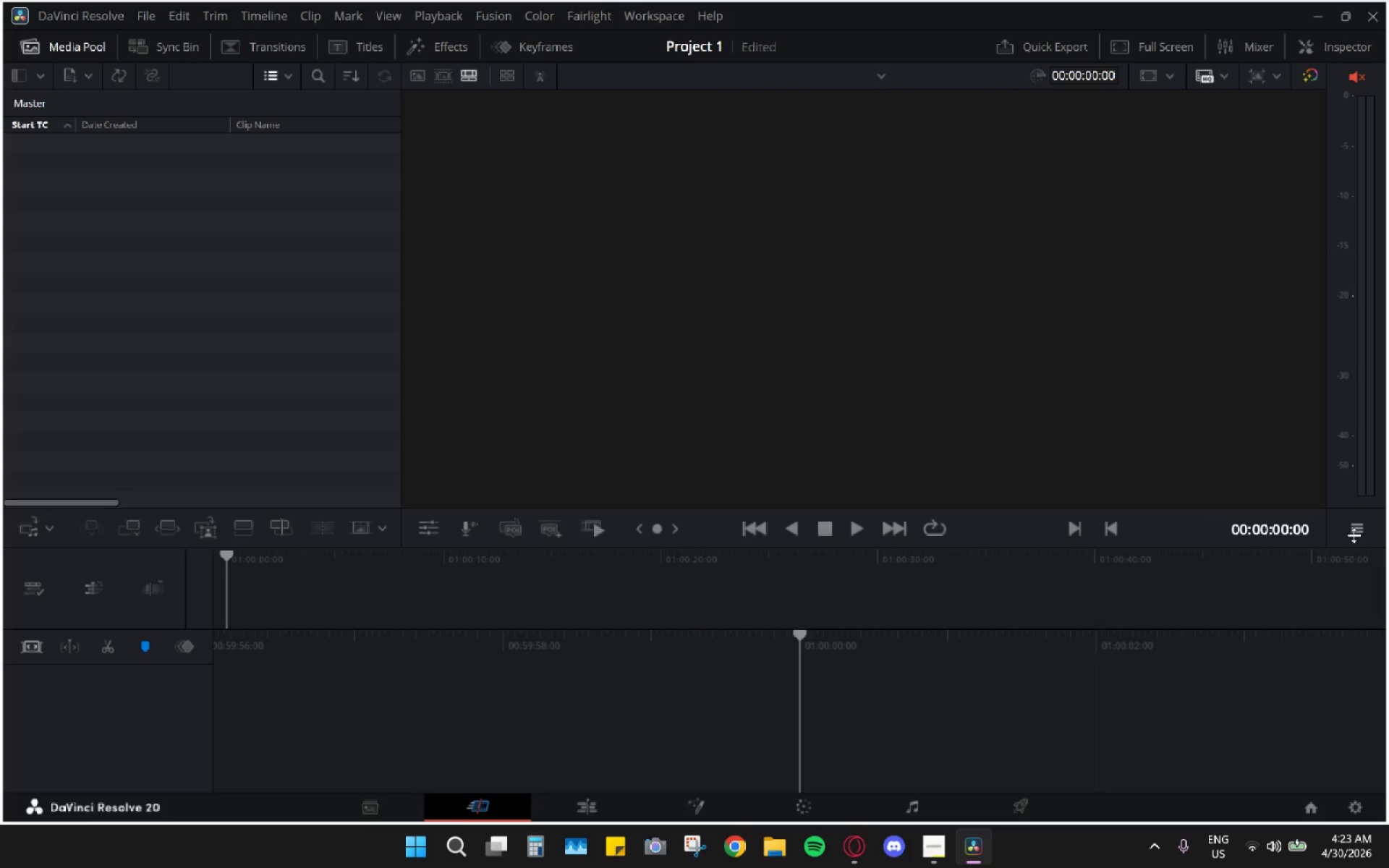 
left_click_drag(start_coordinate=[1353, 532], to_coordinate=[1296, 433])
 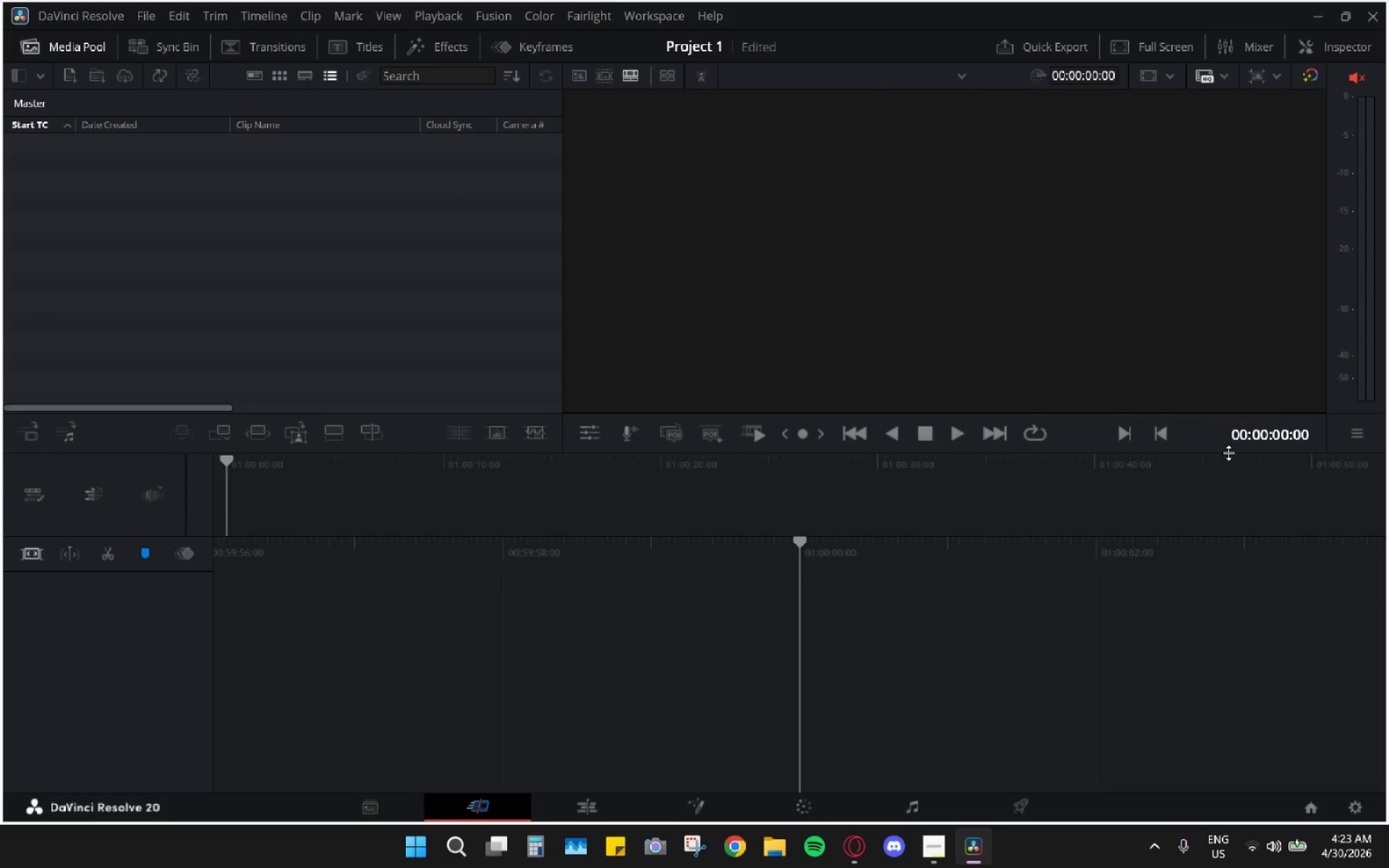 
left_click_drag(start_coordinate=[1228, 453], to_coordinate=[1202, 504])
 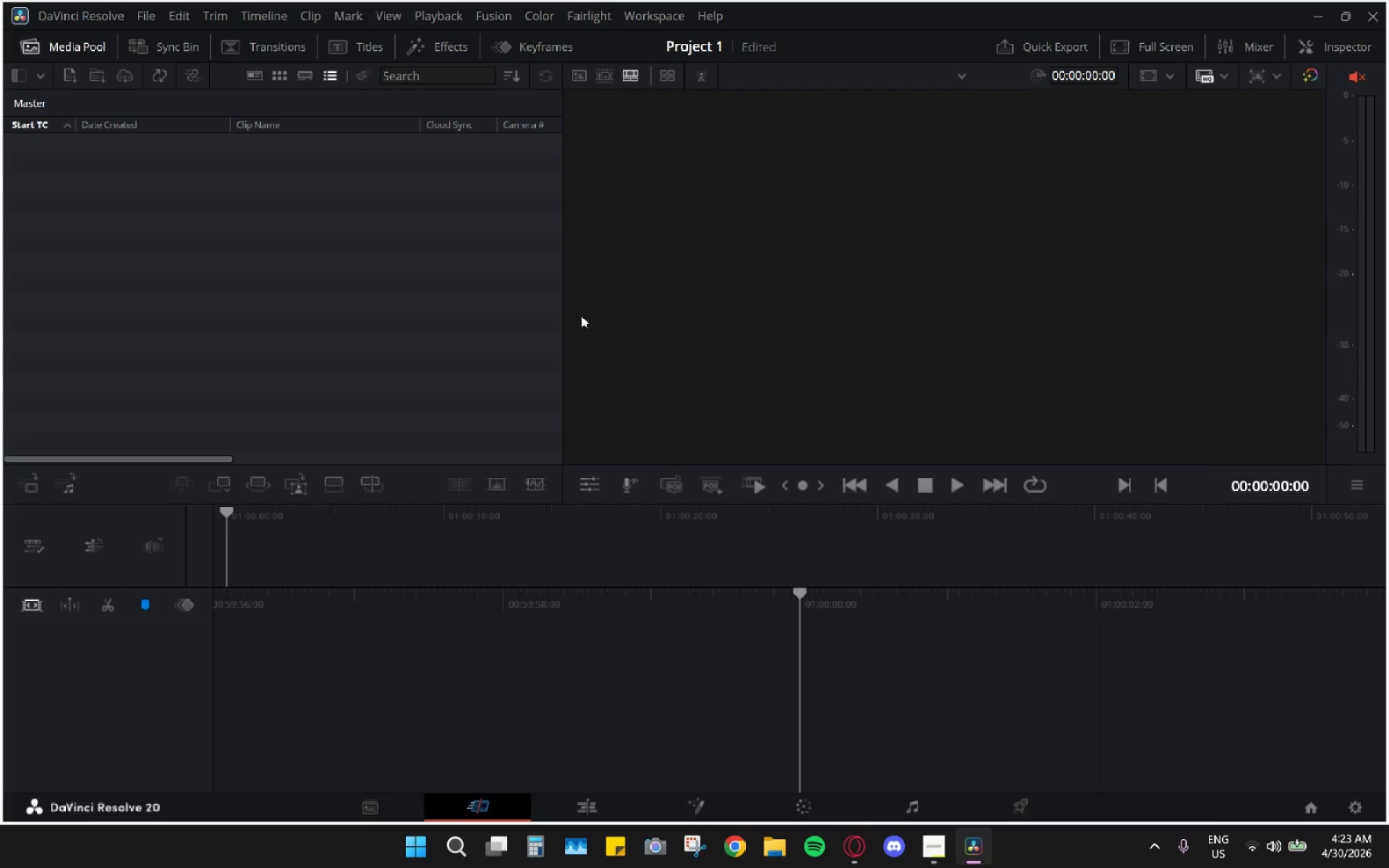 
left_click_drag(start_coordinate=[561, 315], to_coordinate=[252, 329])
 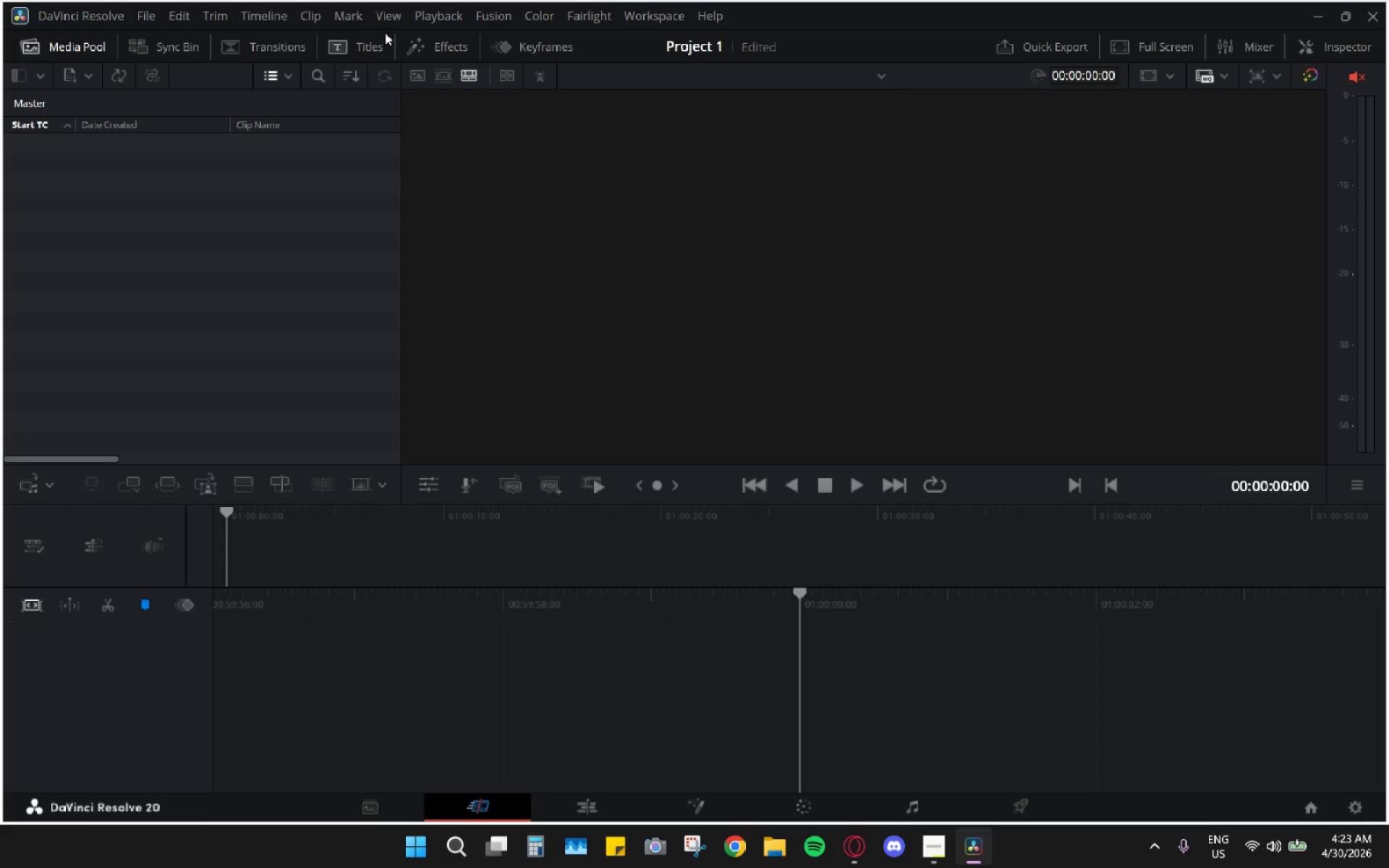 
wait(21.11)
 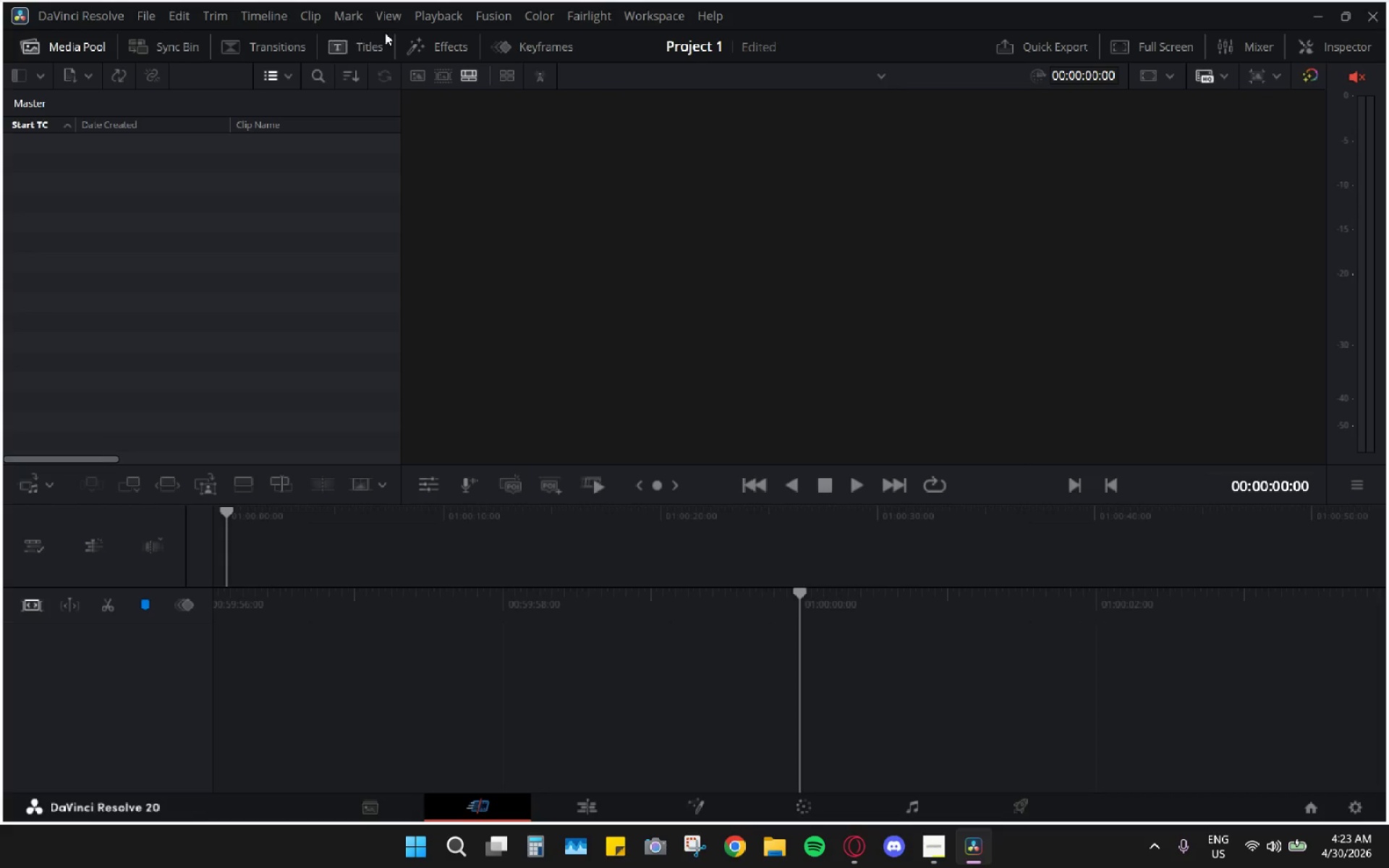 
left_click([653, 12])